 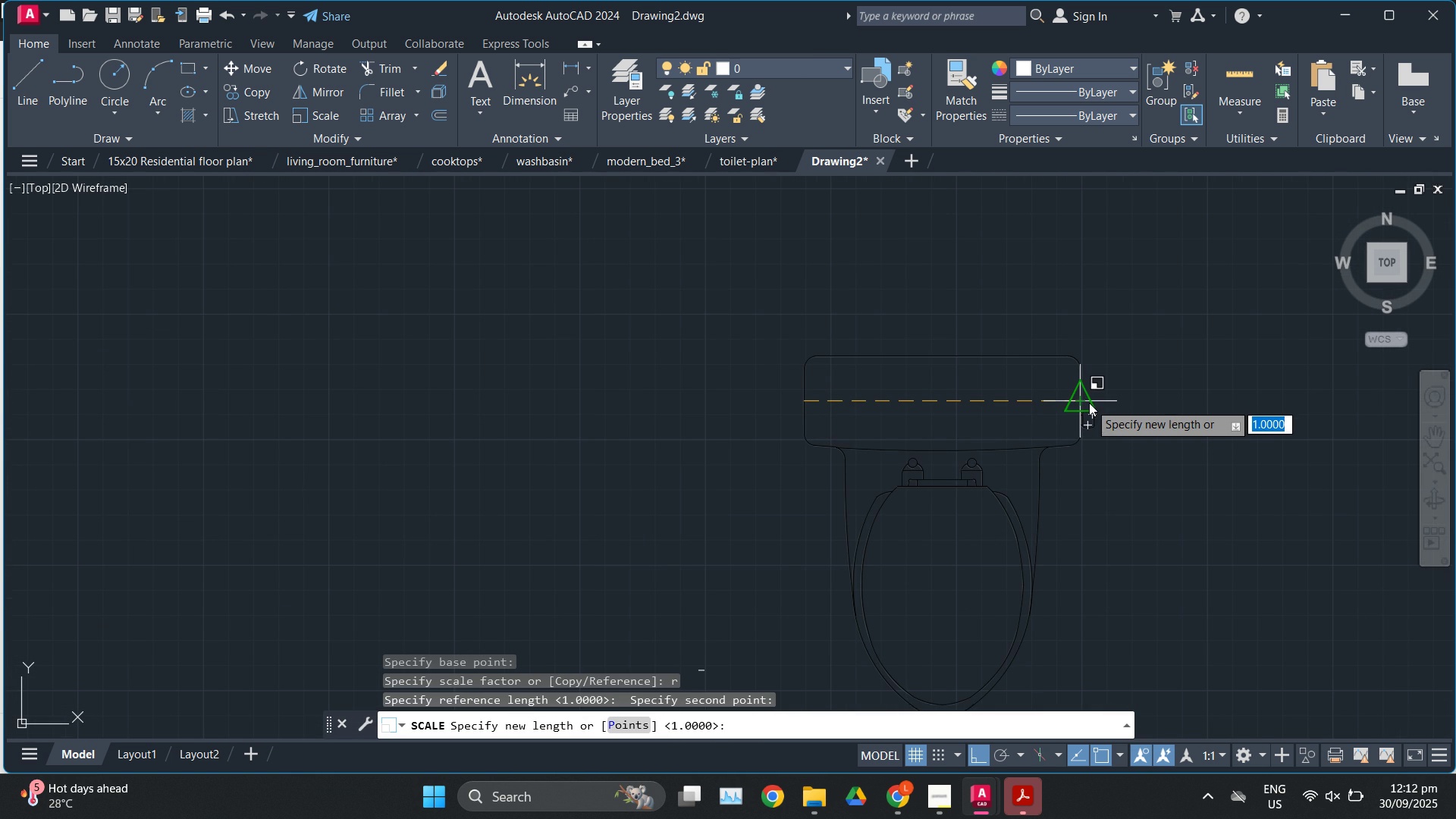 
key(Numpad0)
 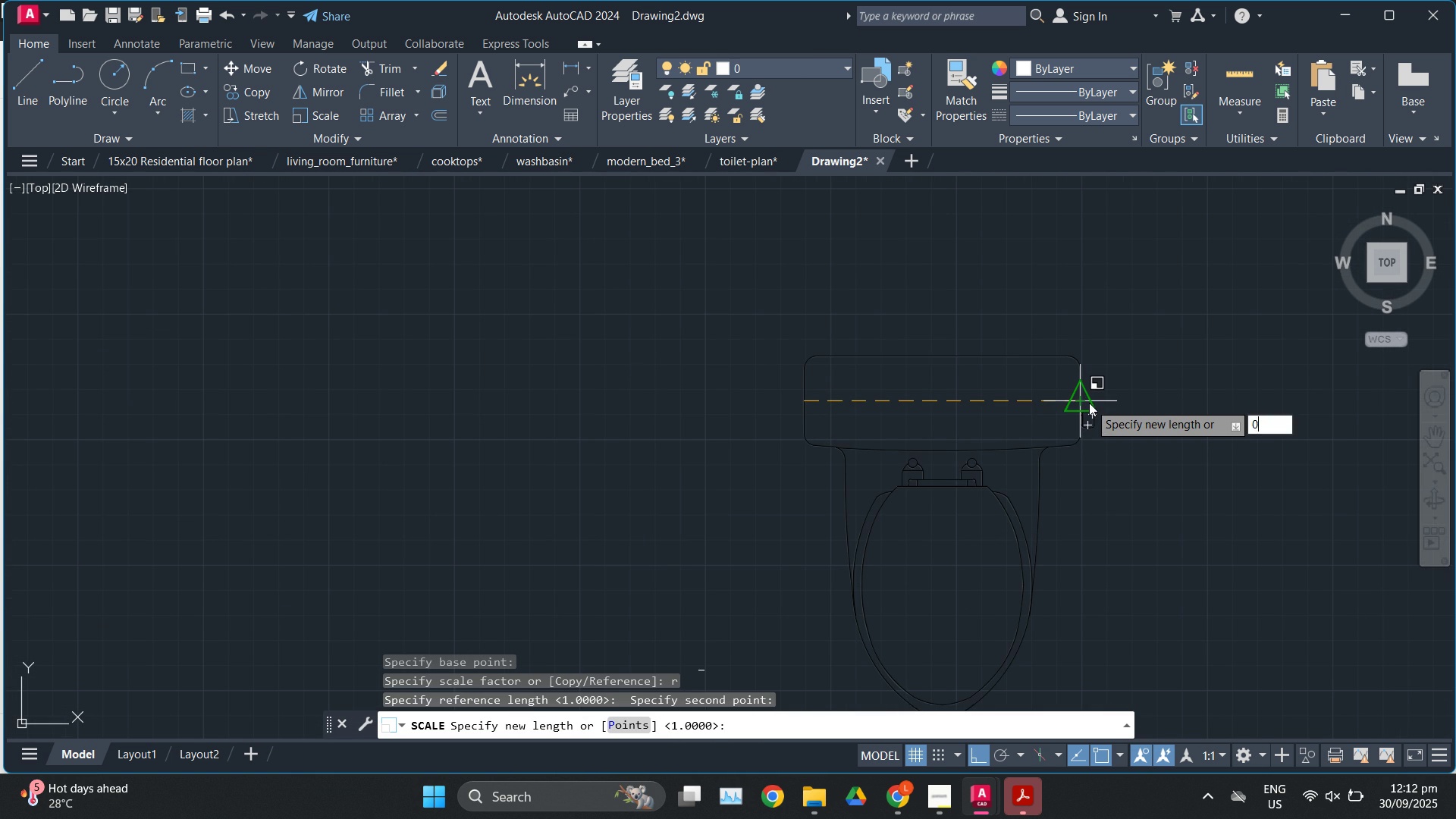 
key(NumpadDecimal)
 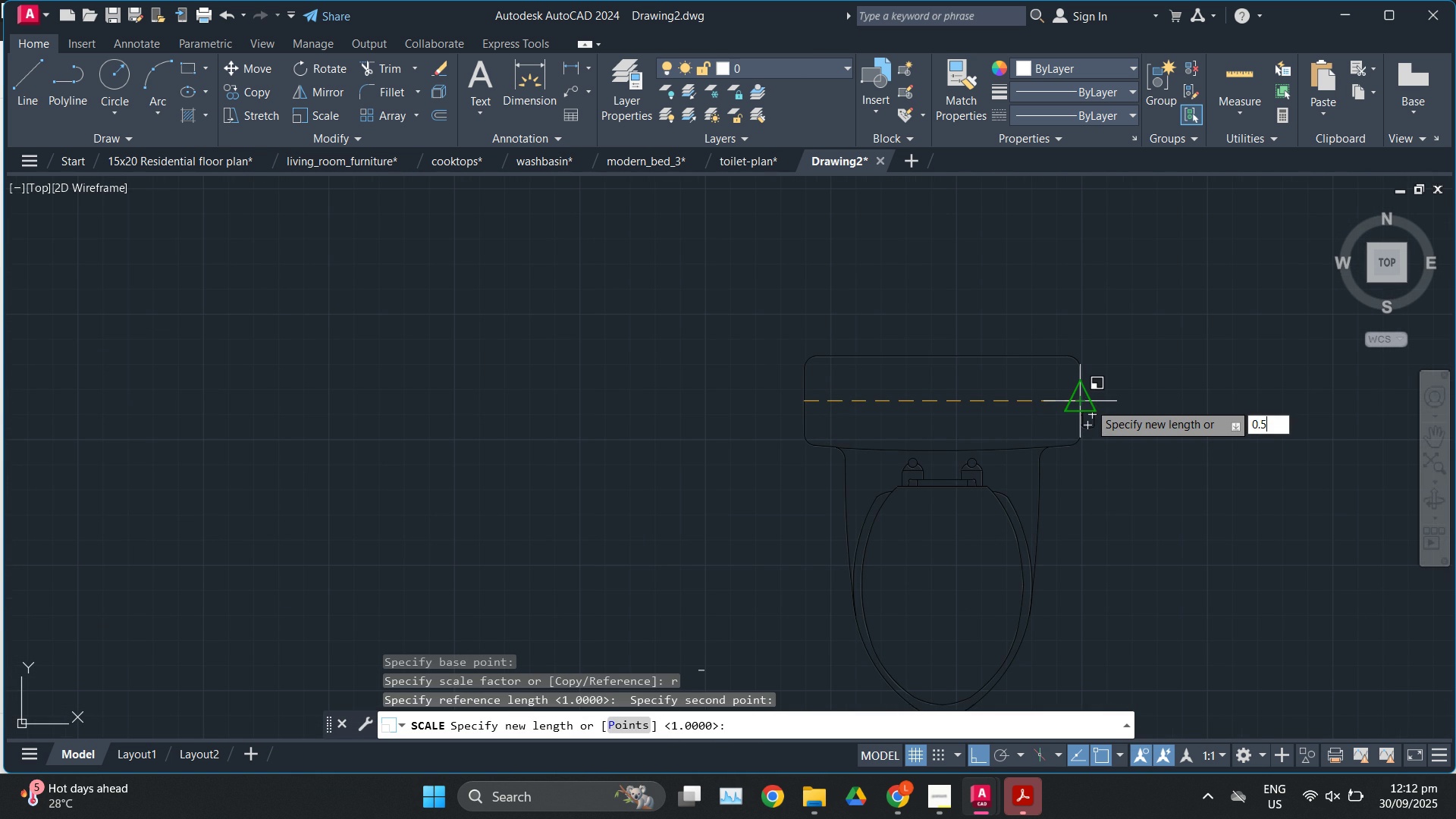 
key(Numpad5)
 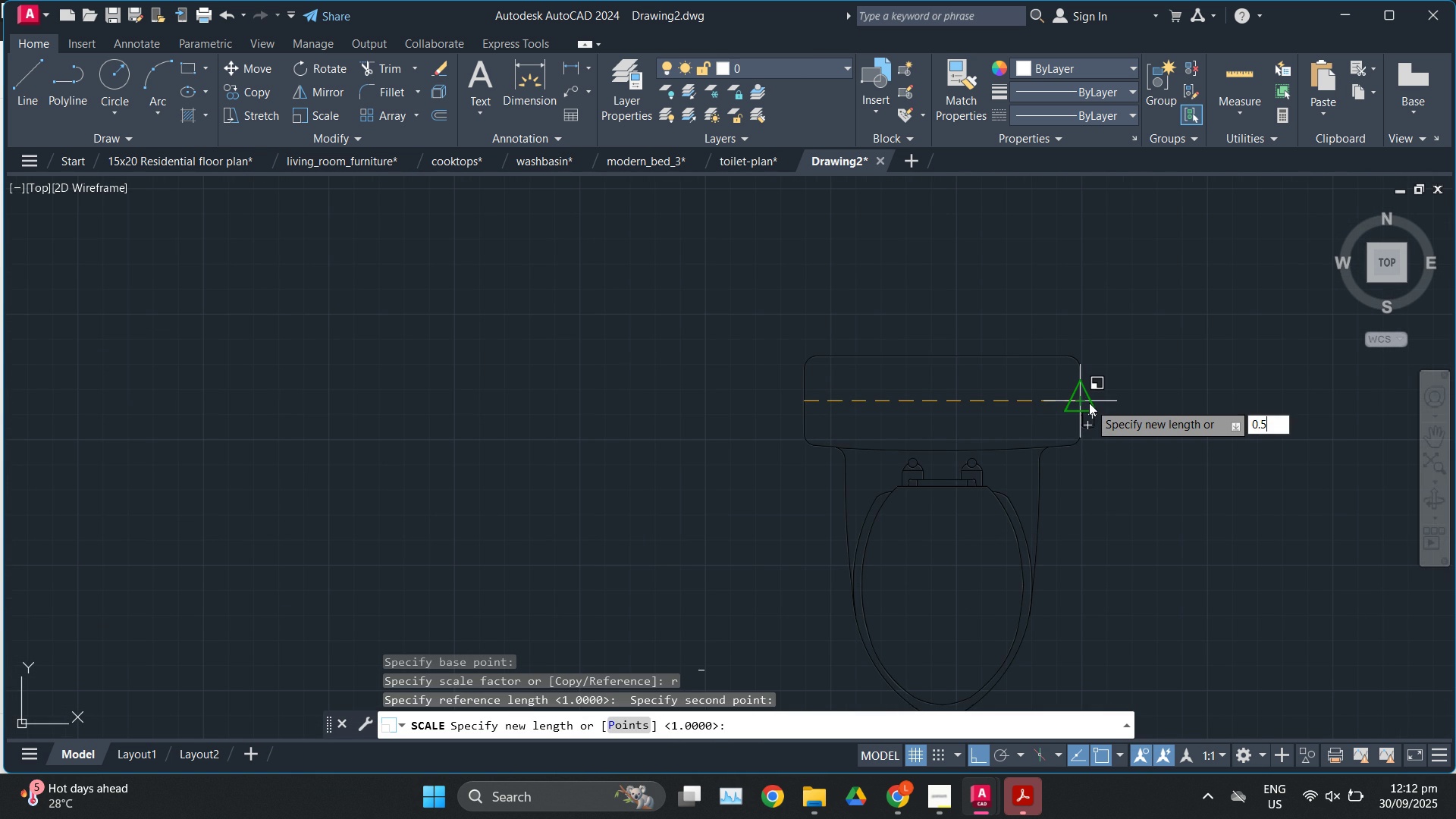 
key(Enter)
 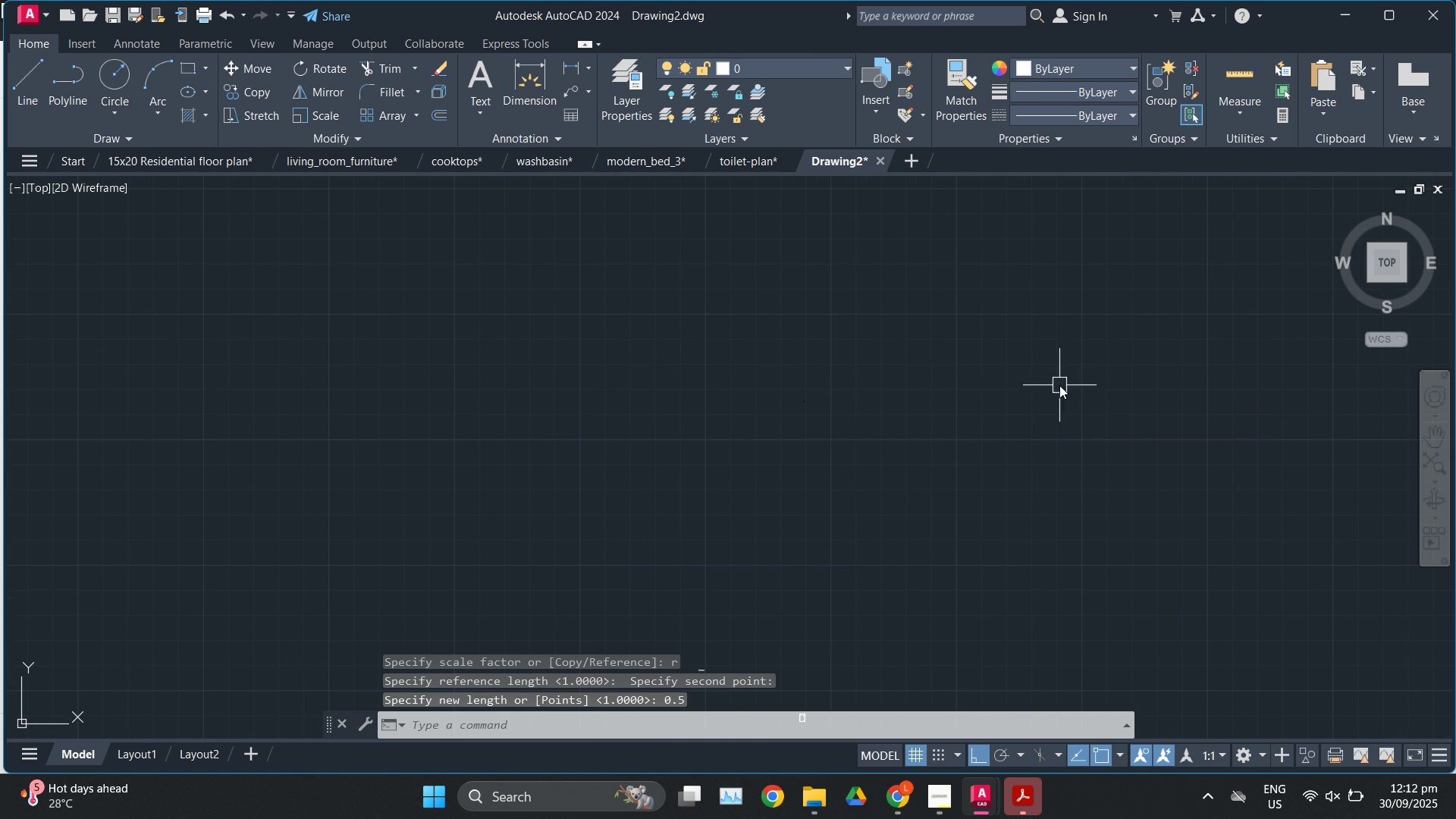 
scroll: coordinate [859, 448], scroll_direction: down, amount: 1.0
 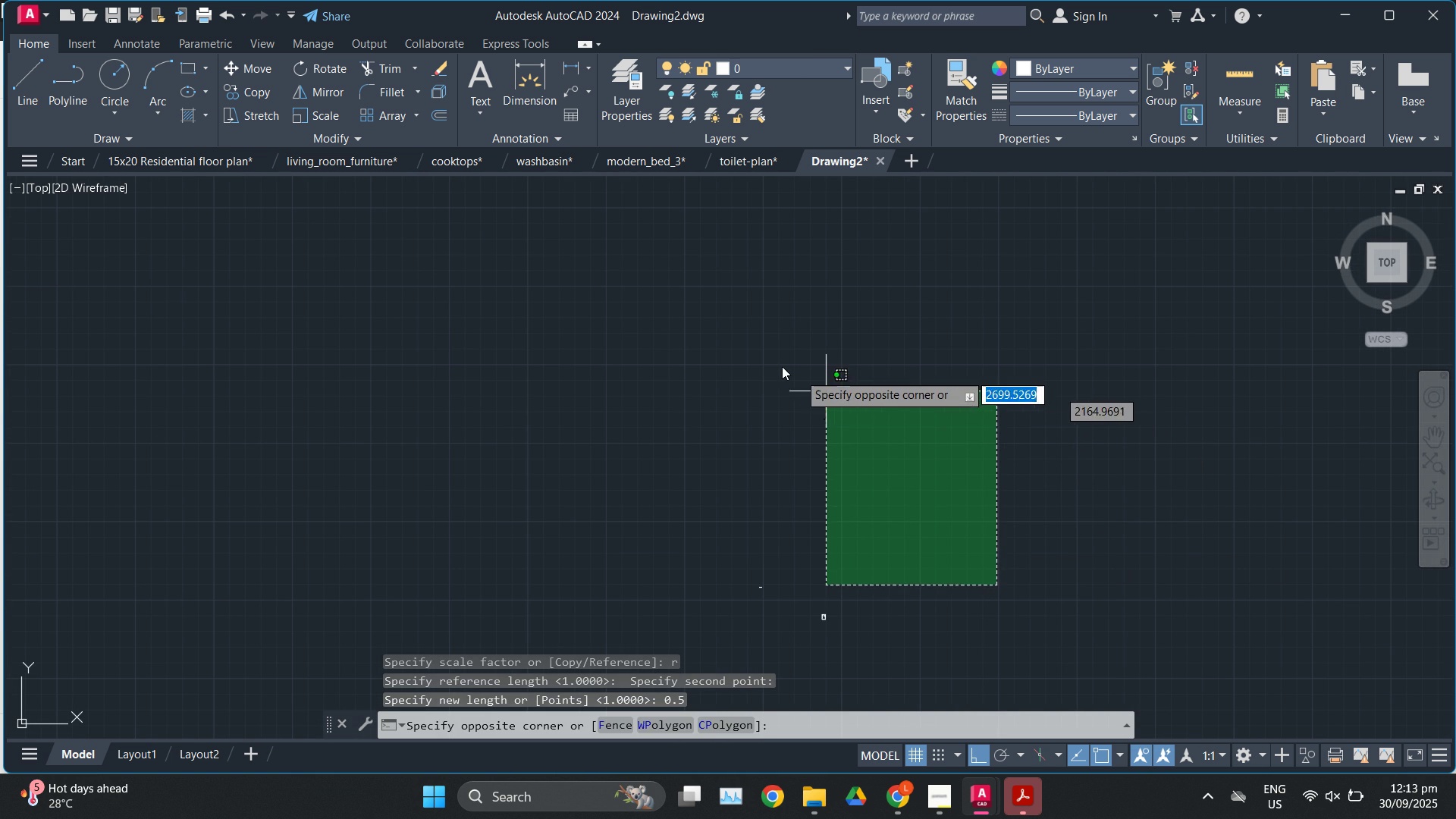 
left_click([673, 341])
 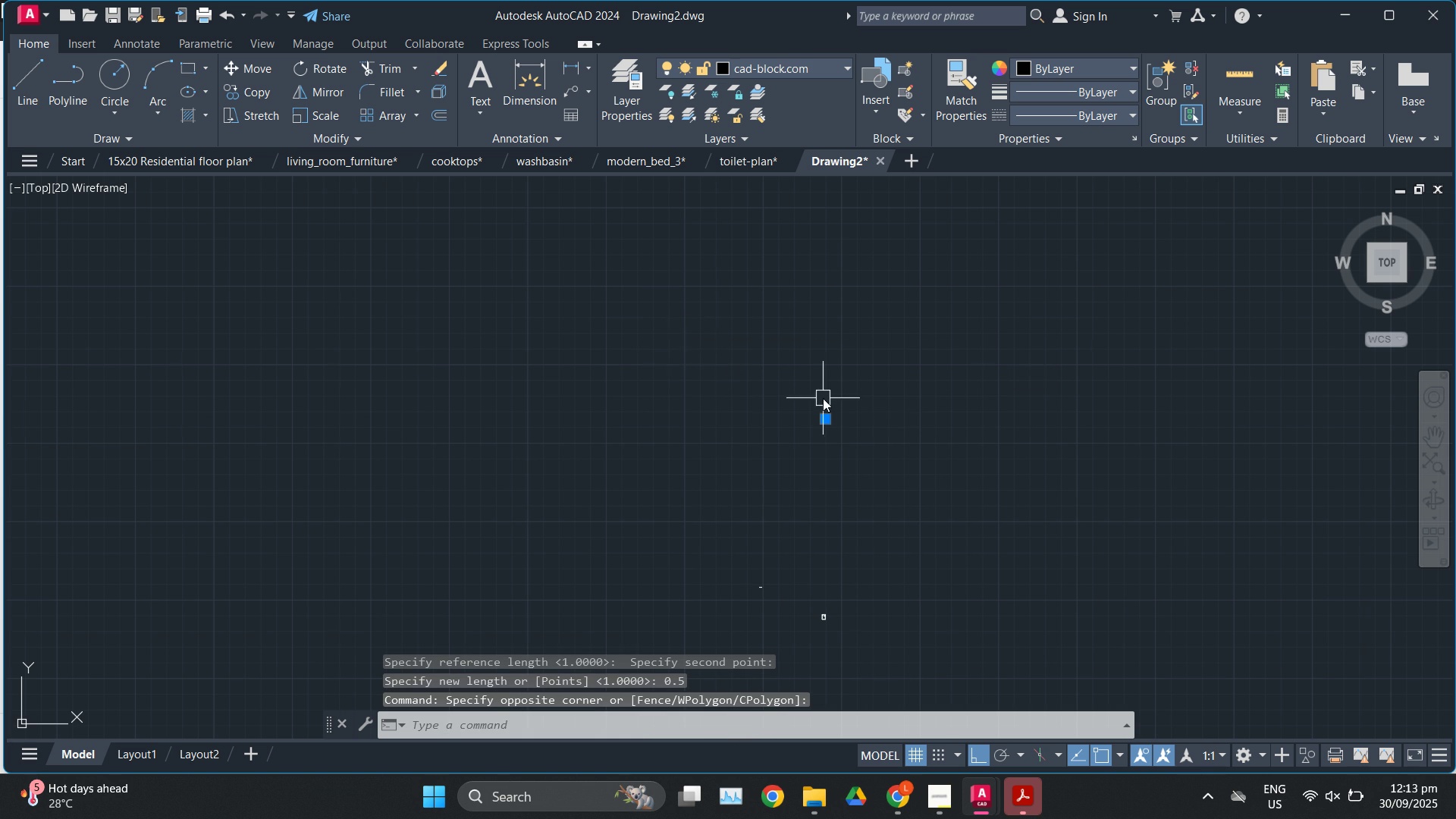 
scroll: coordinate [817, 507], scroll_direction: up, amount: 7.0
 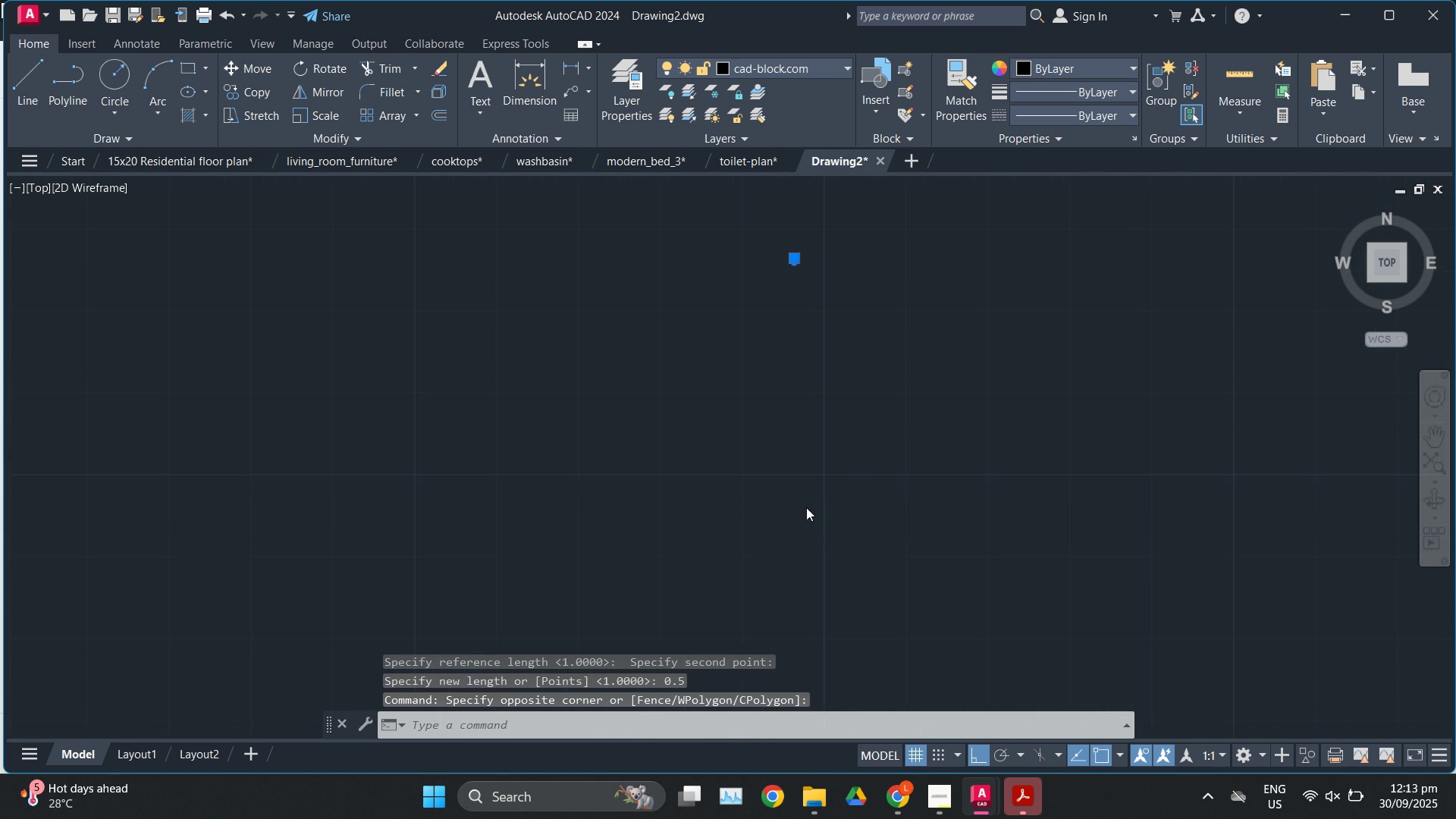 
key(M)
 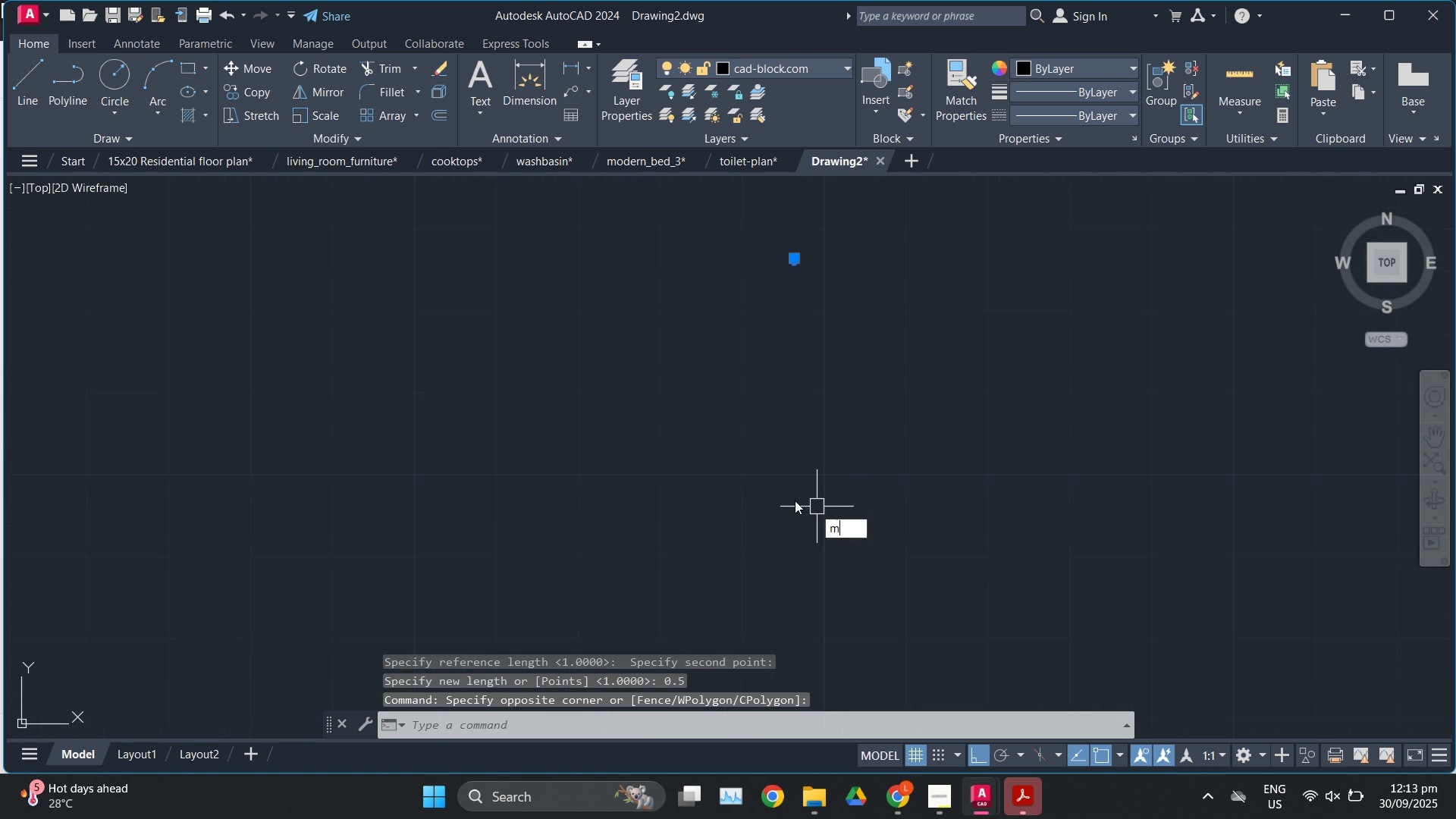 
key(Enter)
 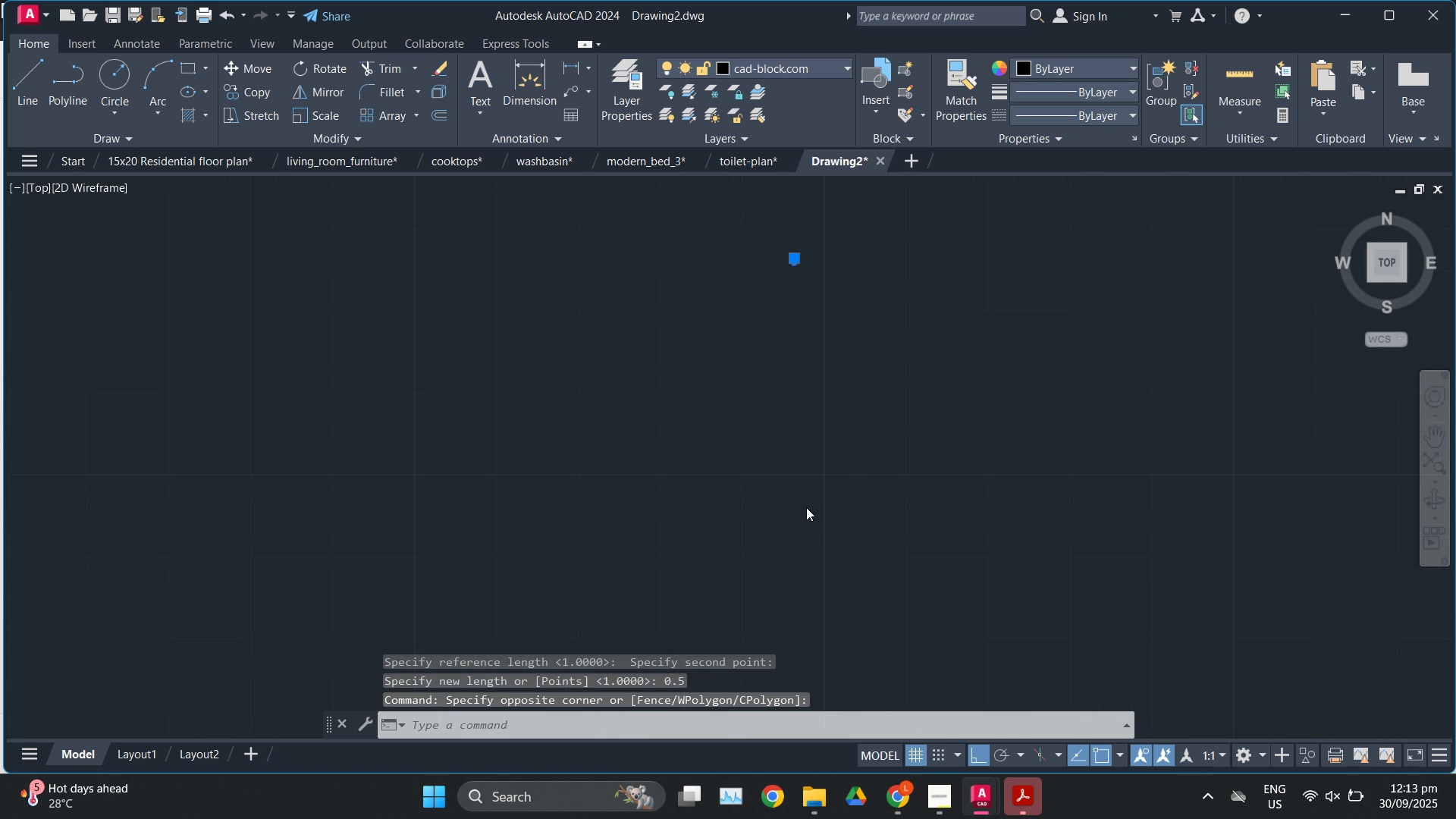 
scroll: coordinate [808, 548], scroll_direction: up, amount: 1.0
 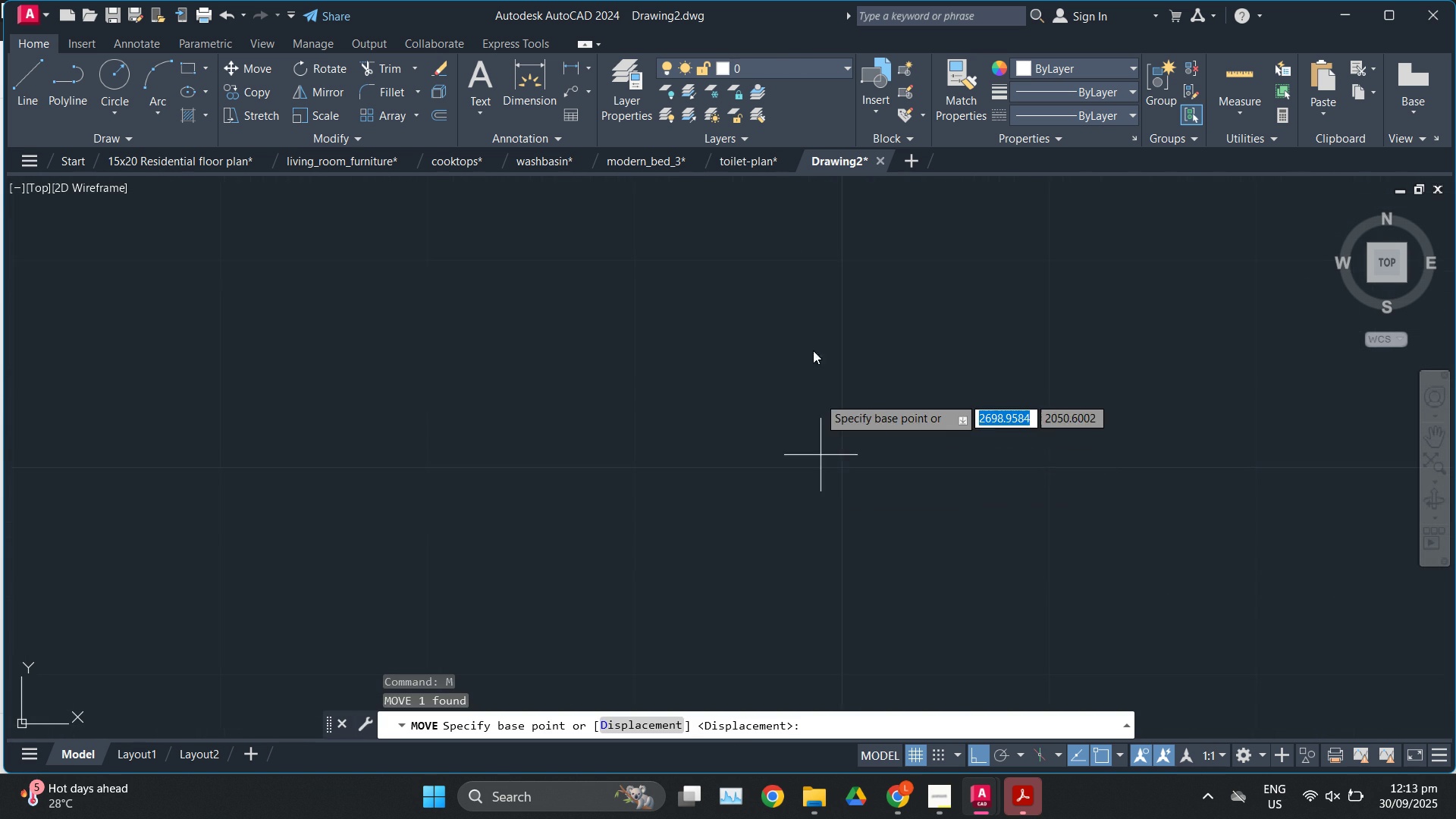 
scroll: coordinate [828, 394], scroll_direction: down, amount: 2.0
 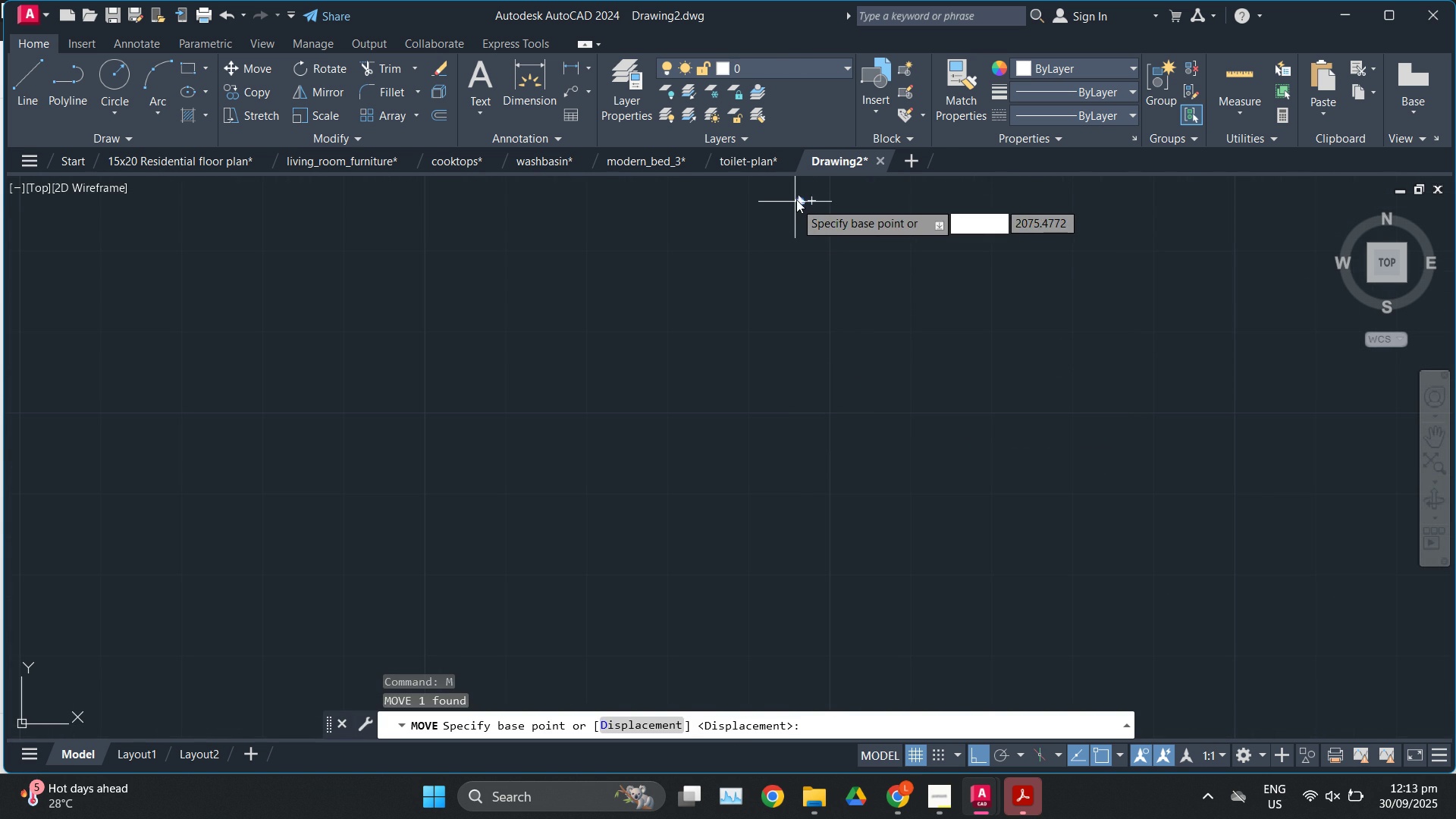 
left_click([796, 199])
 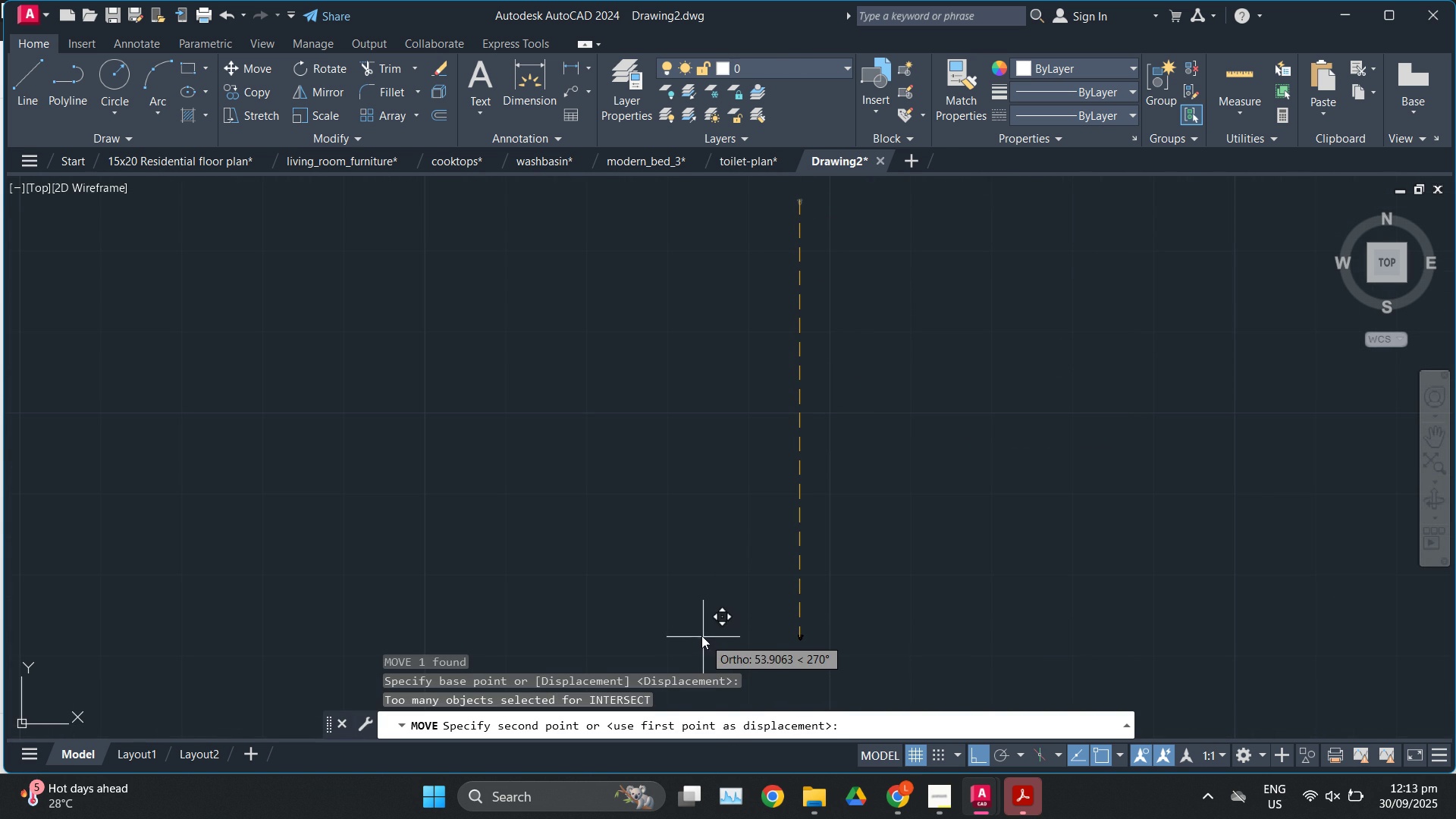 
key(F8)
 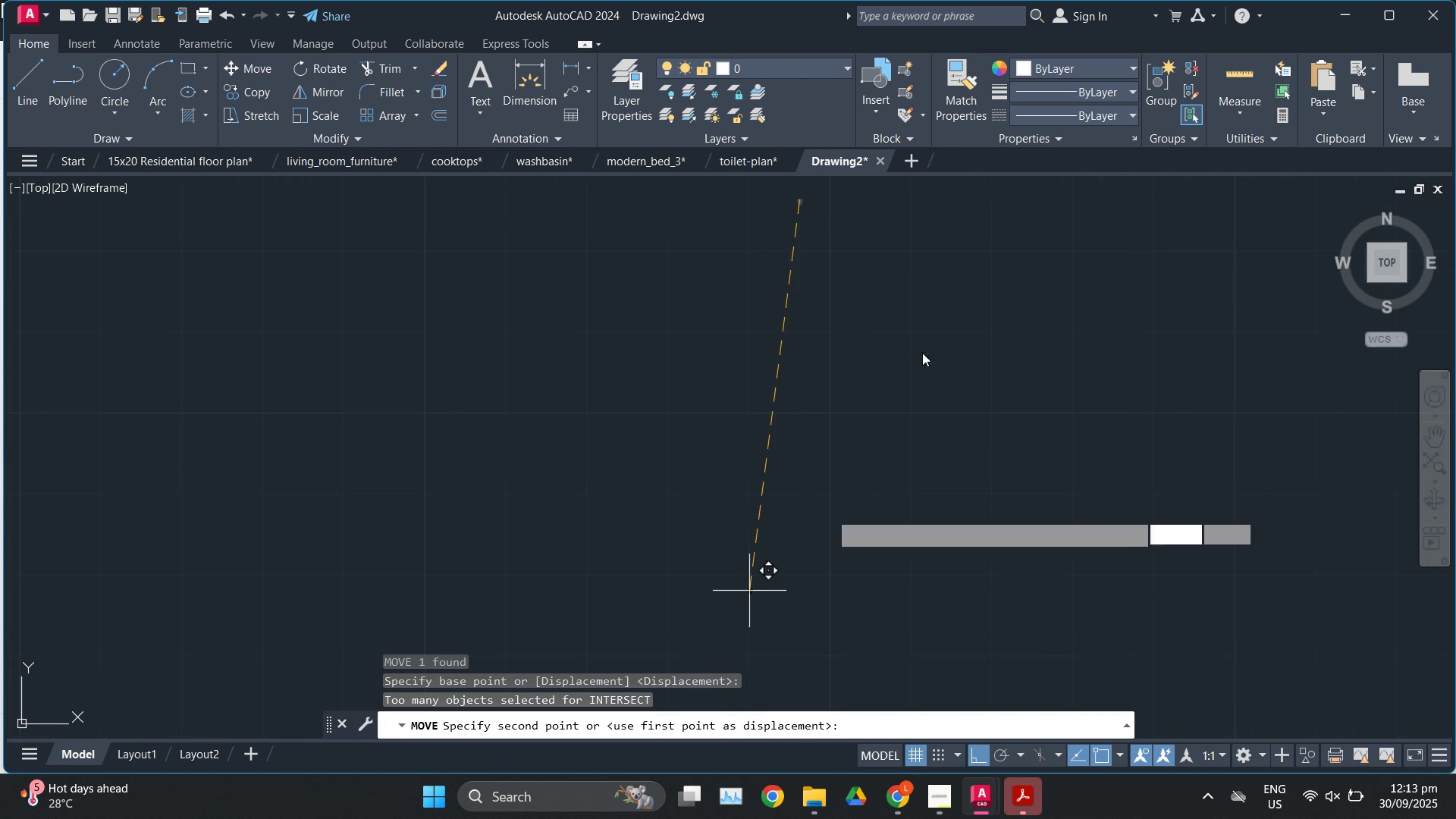 
scroll: coordinate [929, 345], scroll_direction: down, amount: 6.0
 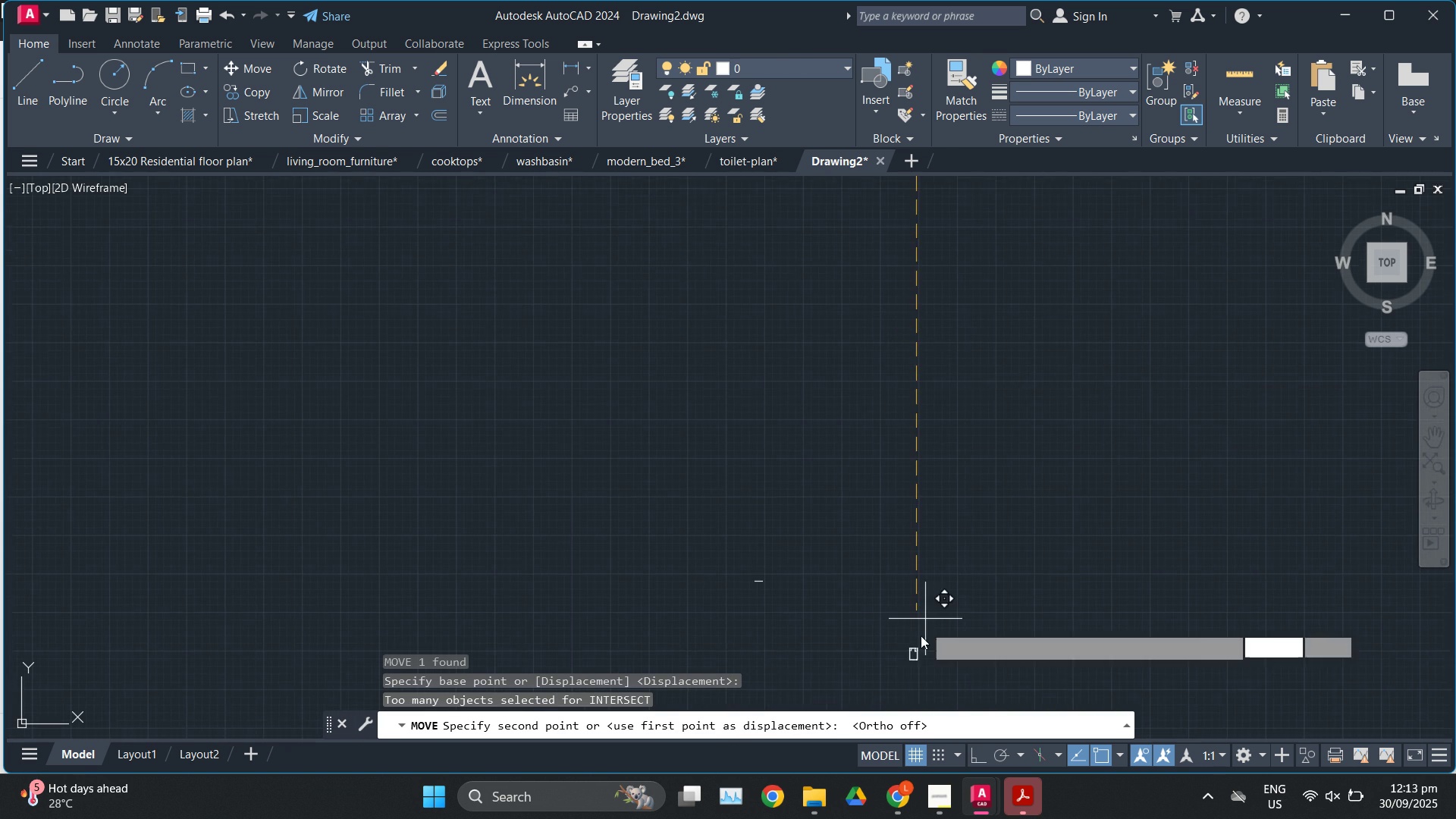 
scroll: coordinate [720, 535], scroll_direction: up, amount: 12.0
 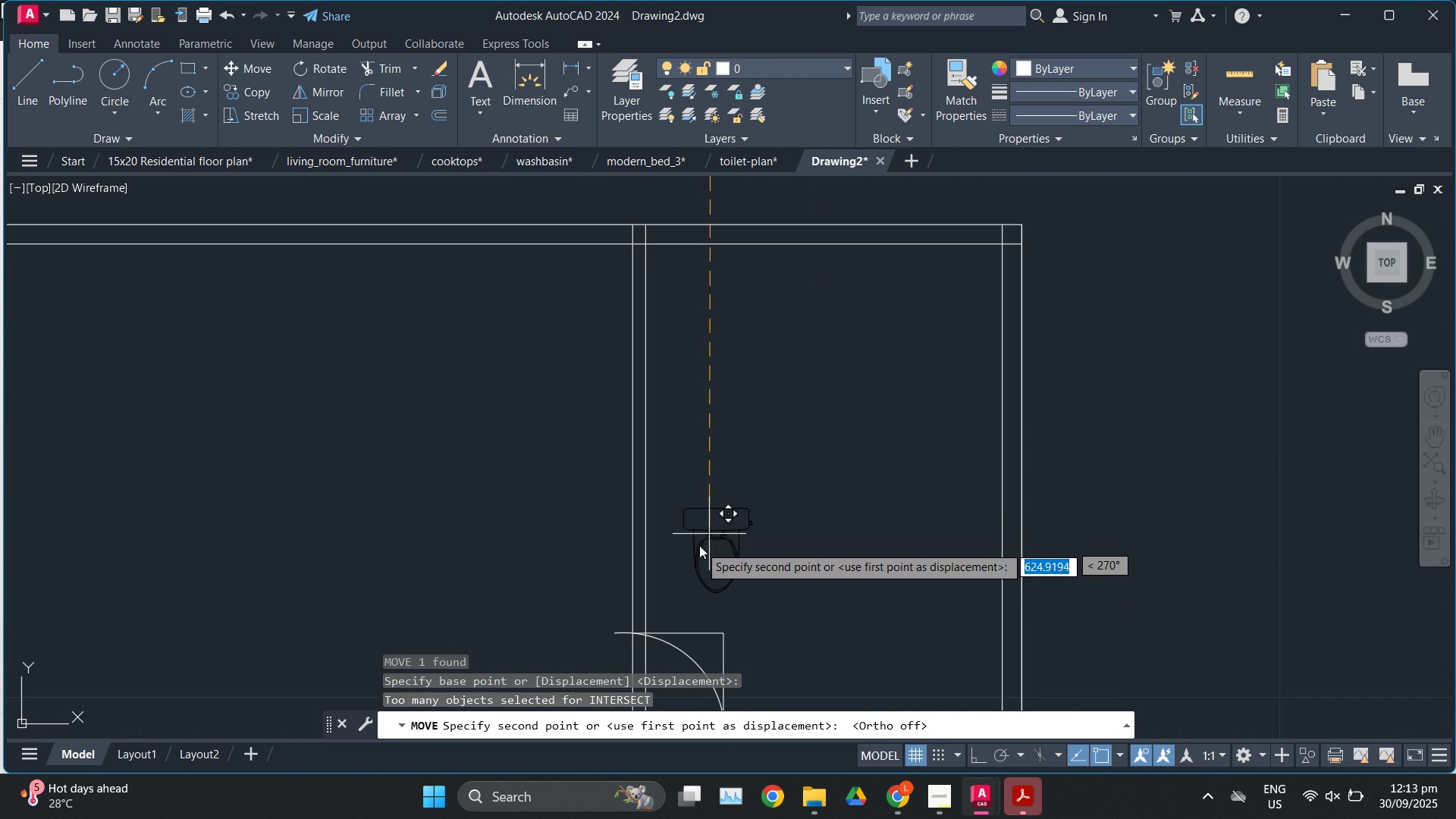 
left_click([699, 545])
 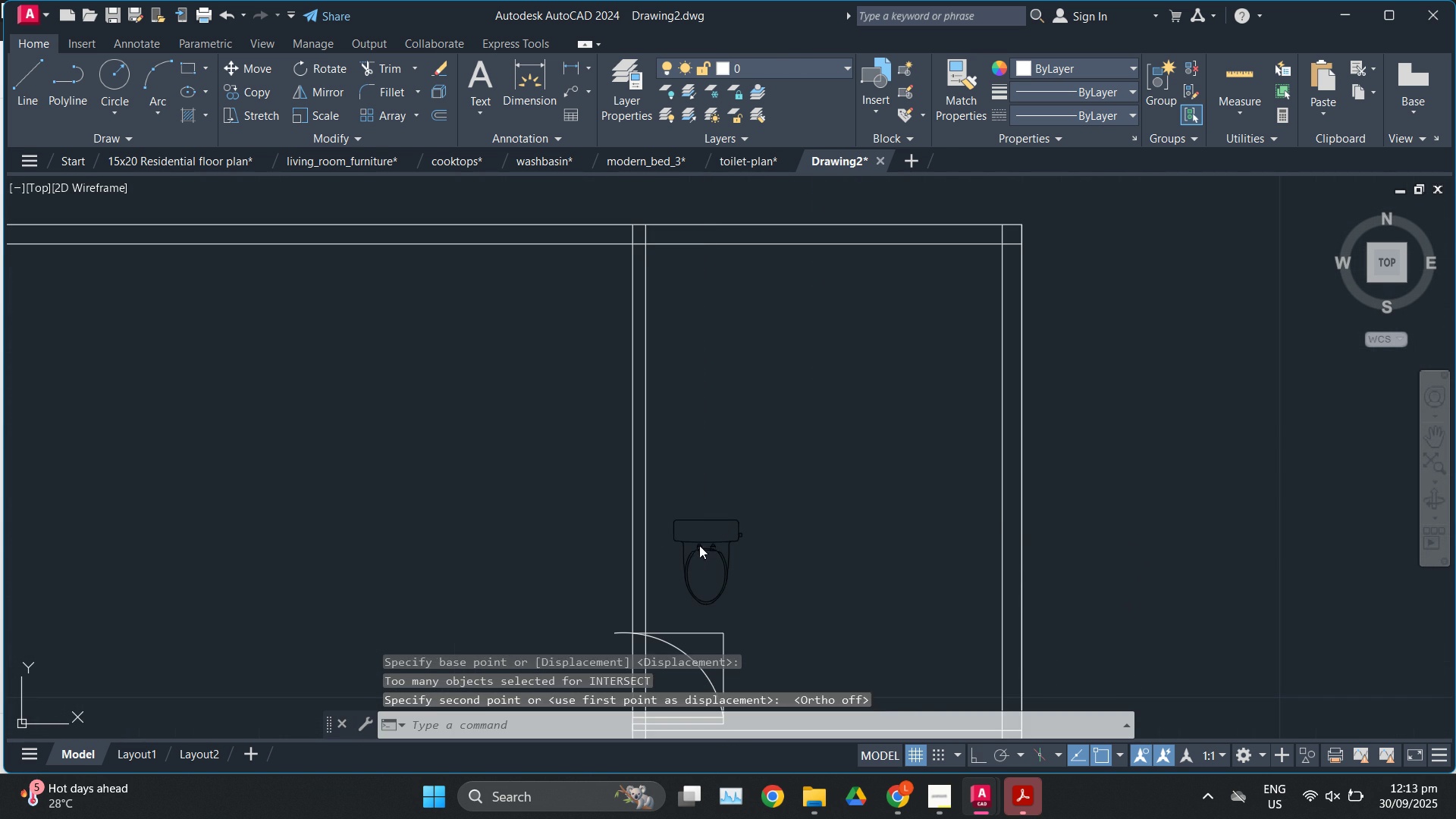 
key(Escape)
 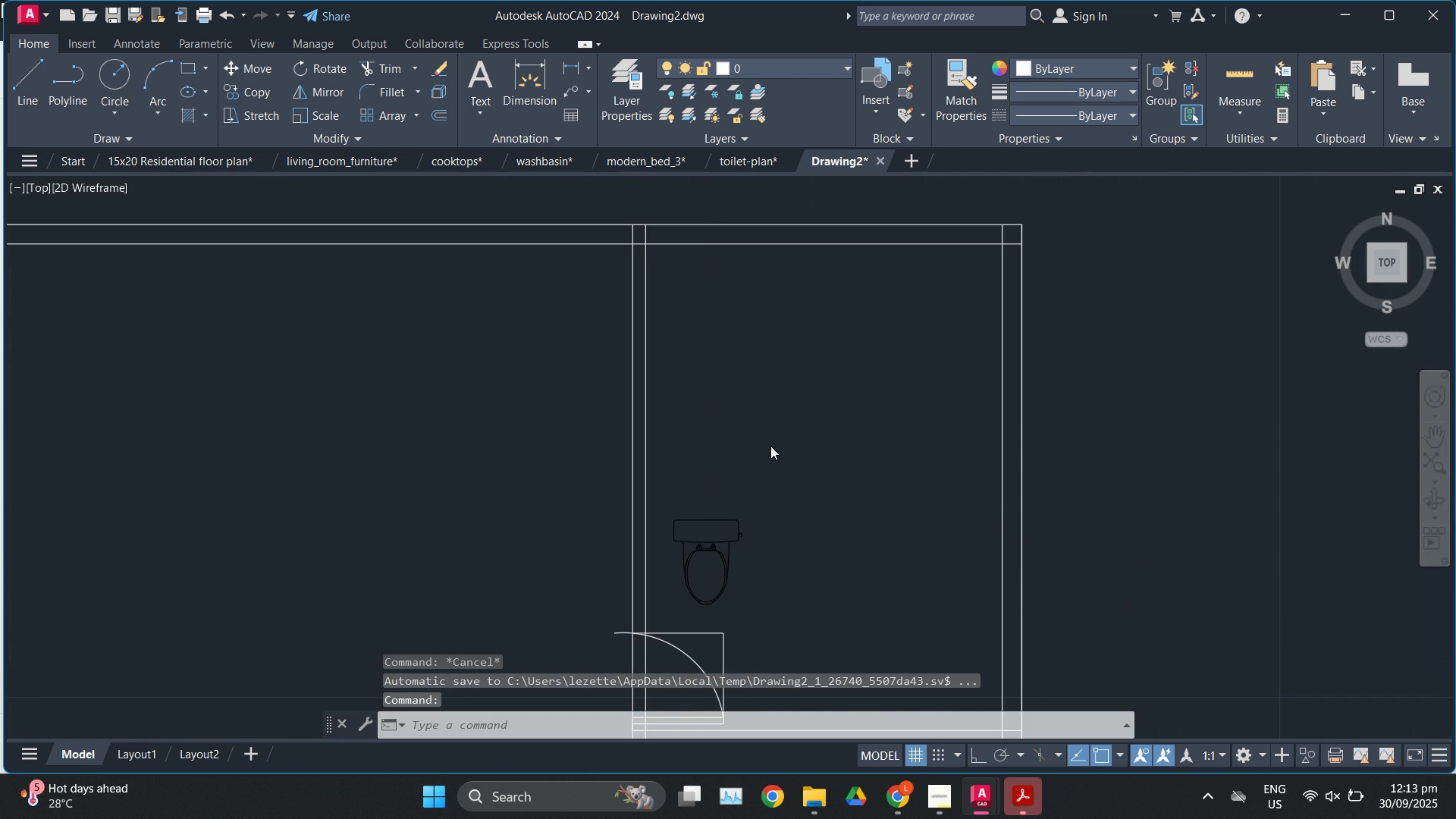 
scroll: coordinate [769, 448], scroll_direction: down, amount: 2.0
 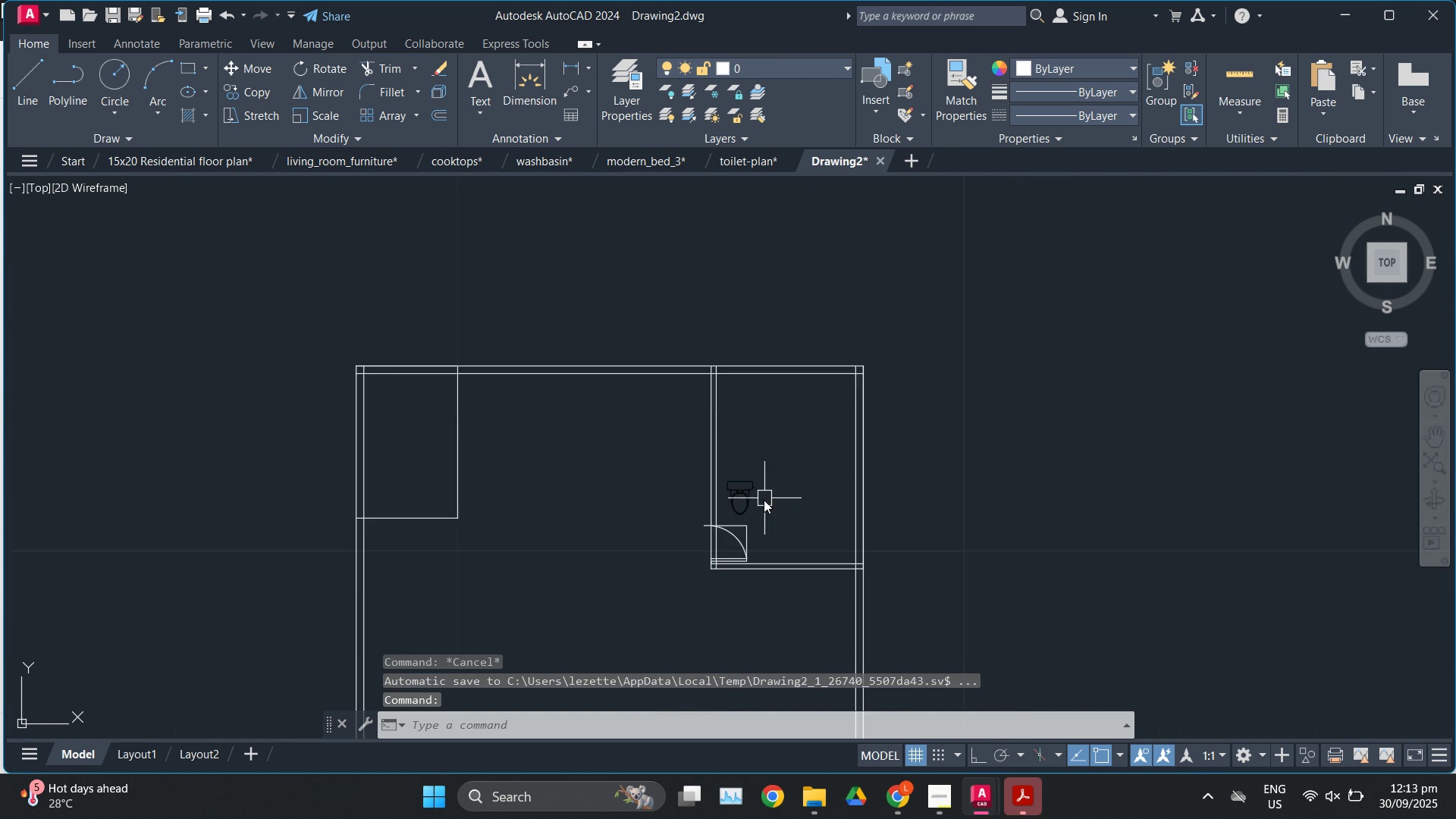 
scroll: coordinate [759, 494], scroll_direction: up, amount: 2.0
 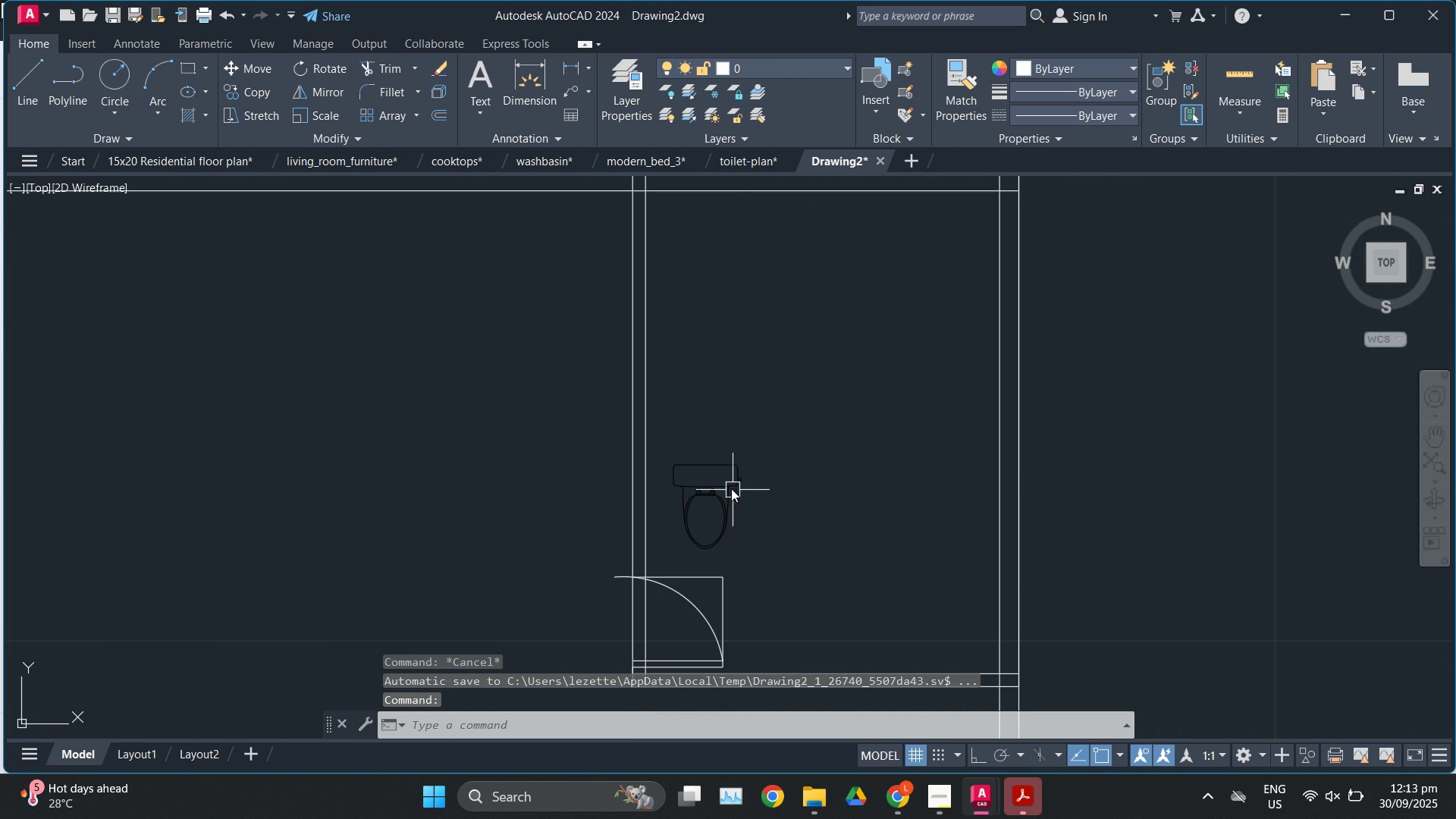 
left_click([713, 481])
 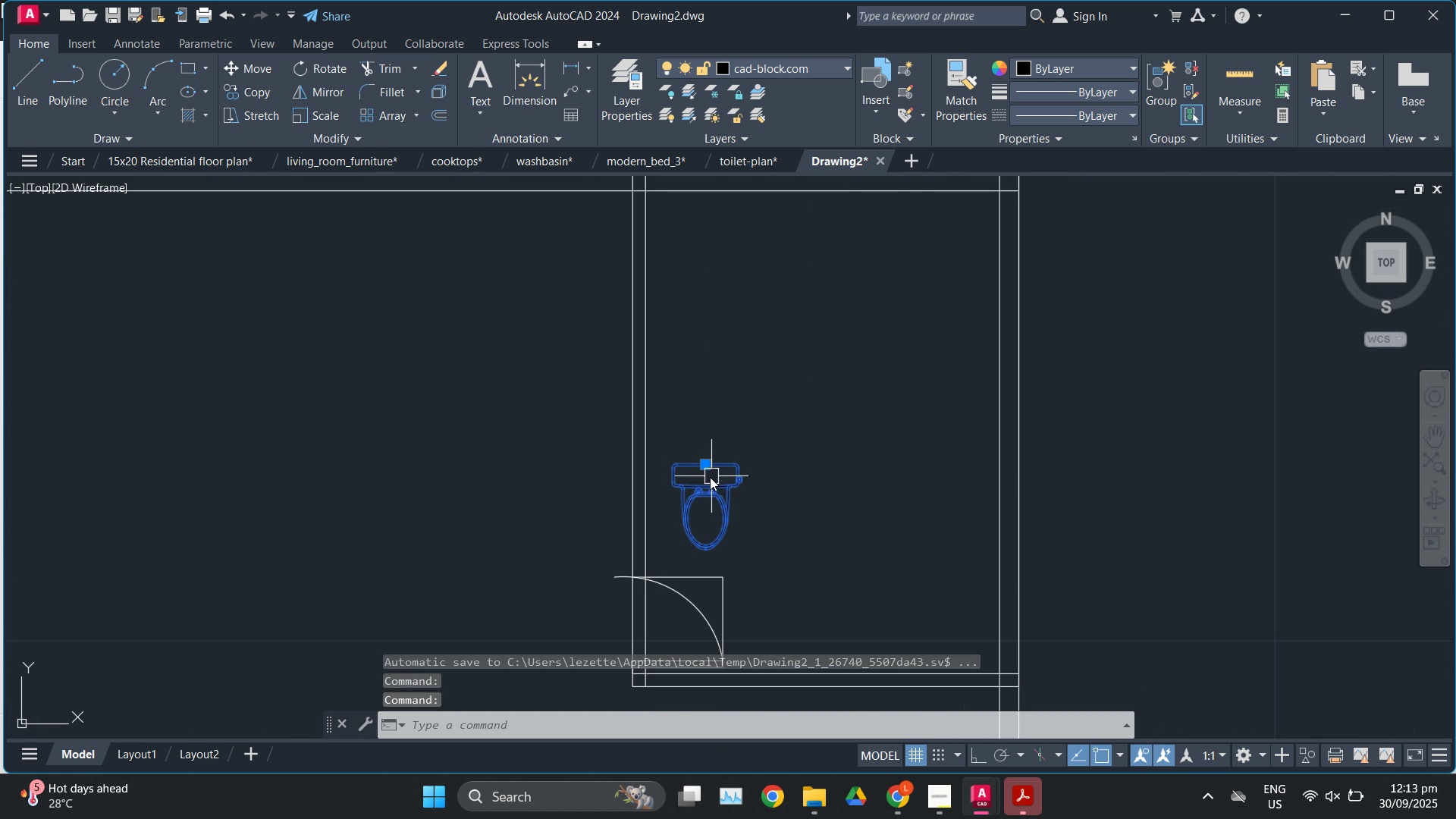 
type(ro)
 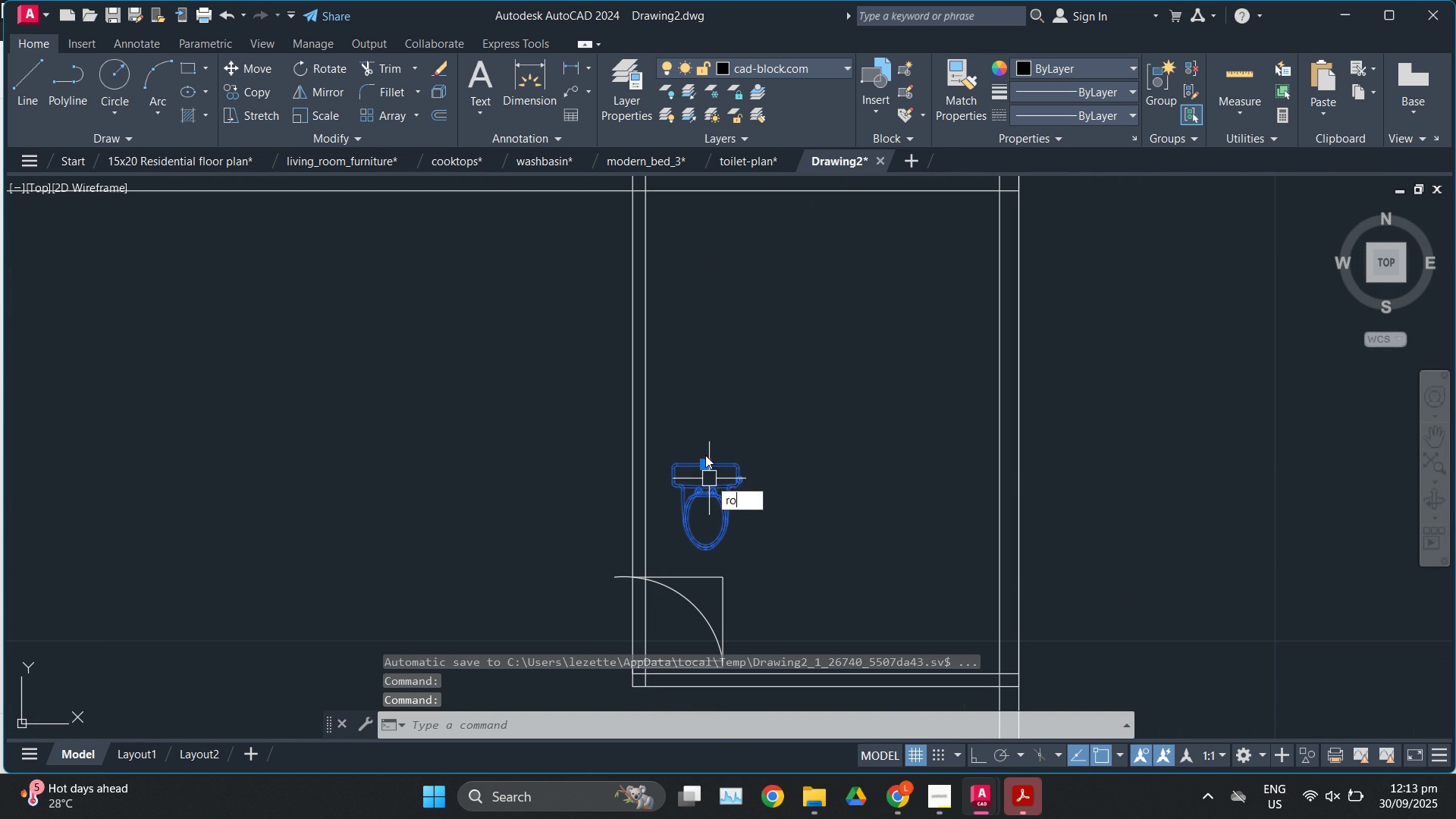 
key(Enter)
 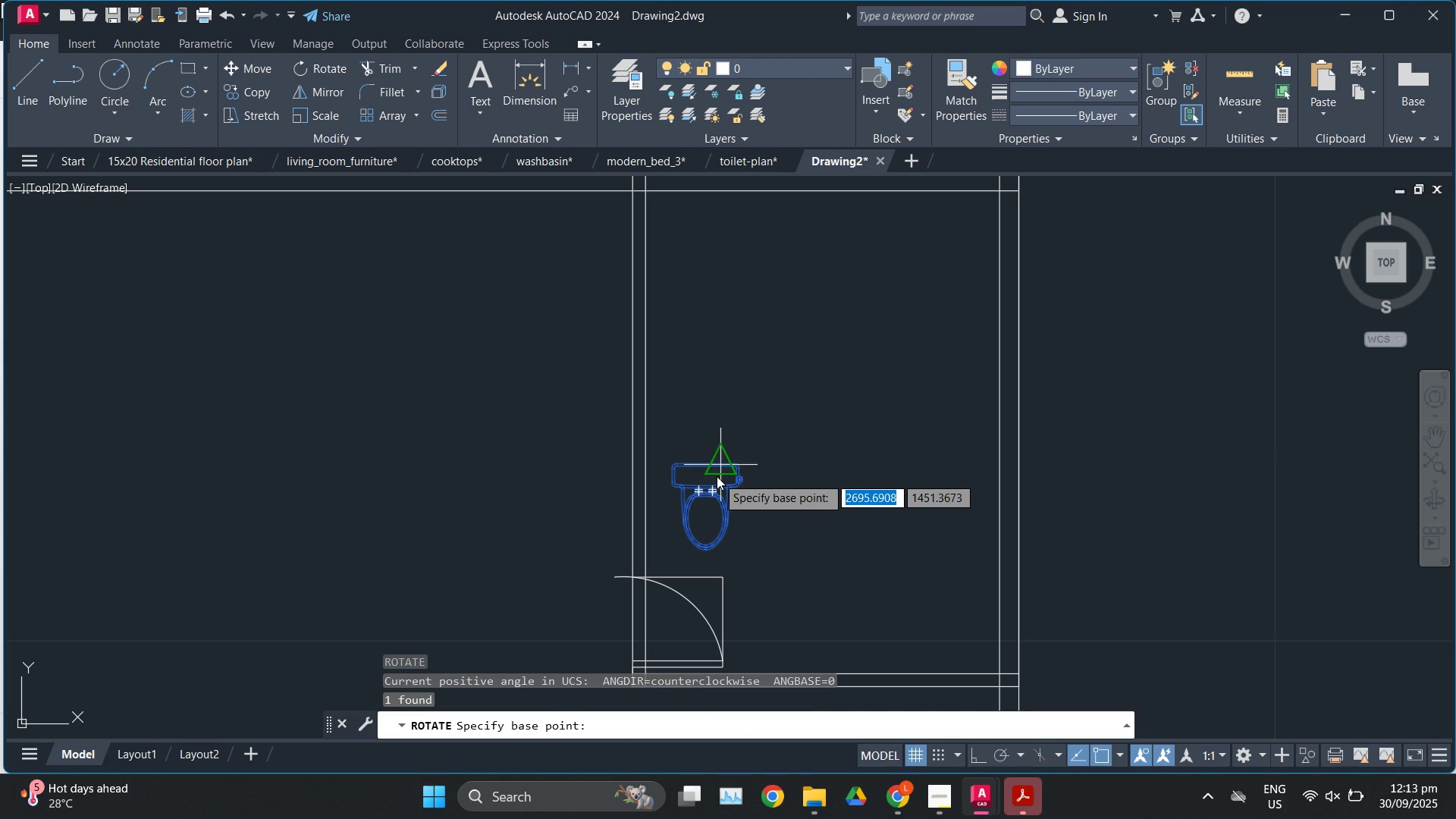 
left_click([717, 476])
 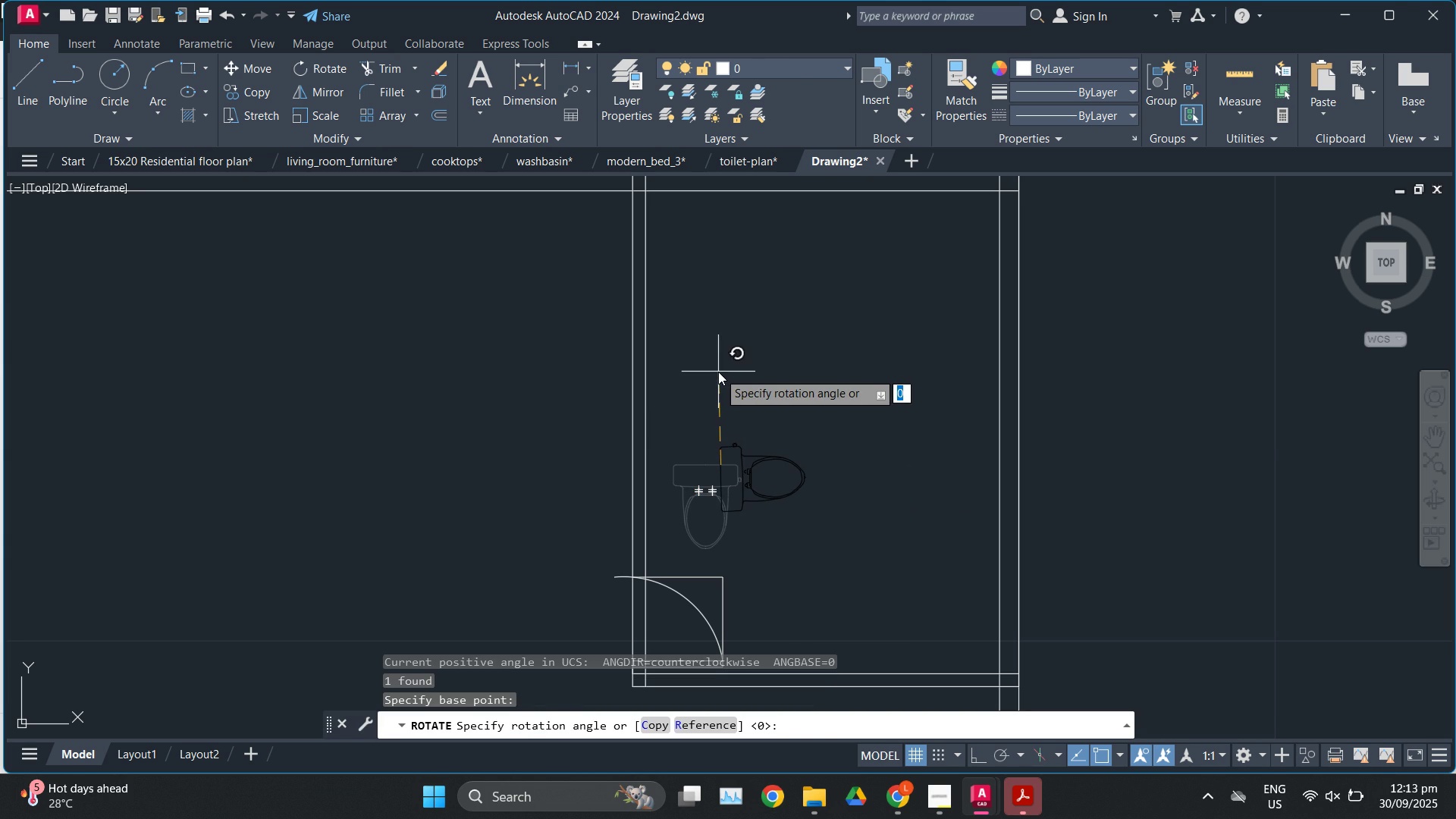 
key(F8)
 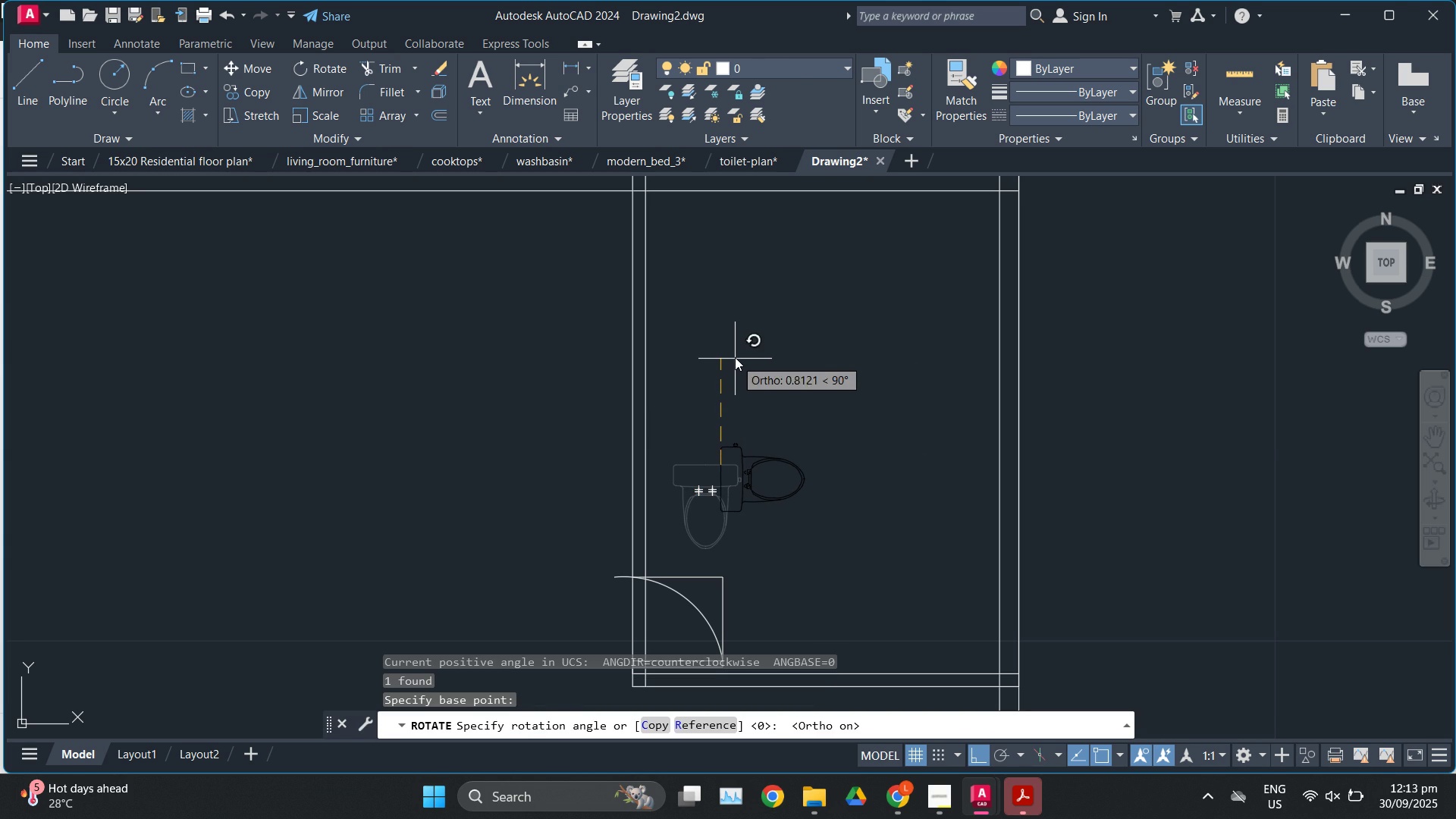 
left_click([735, 357])
 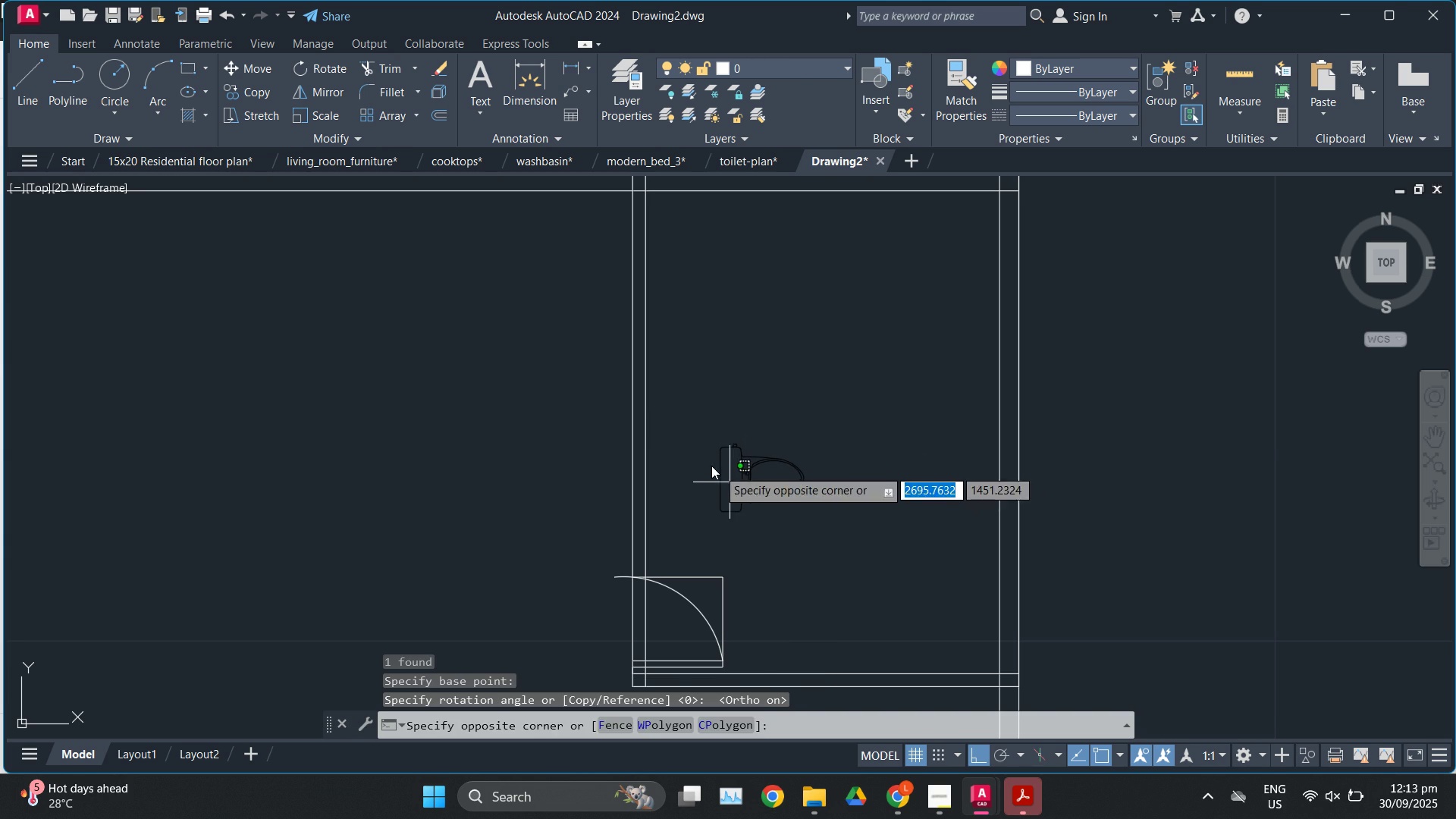 
double_click([709, 463])
 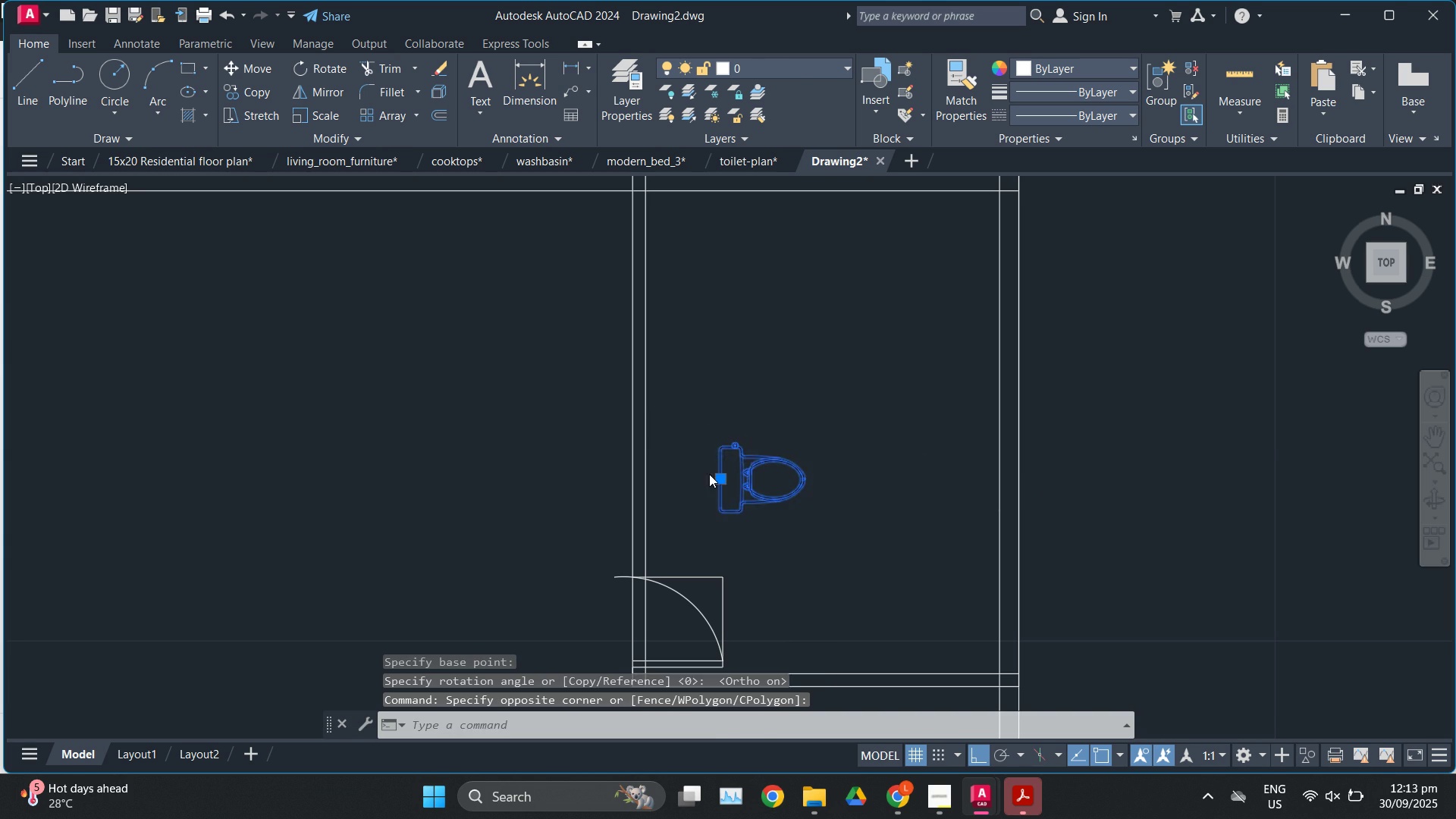 
scroll: coordinate [709, 474], scroll_direction: up, amount: 2.0
 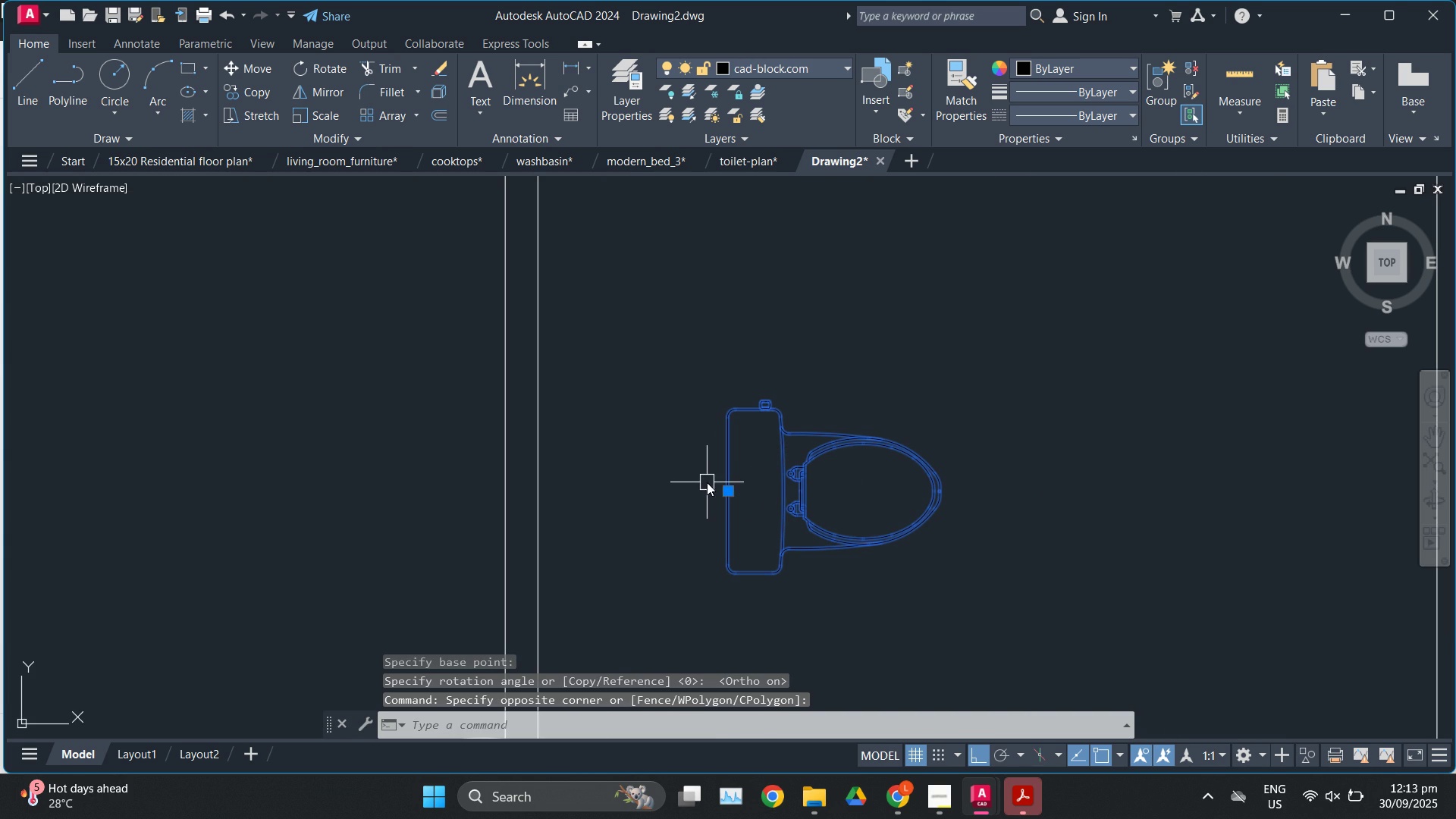 
key(M)
 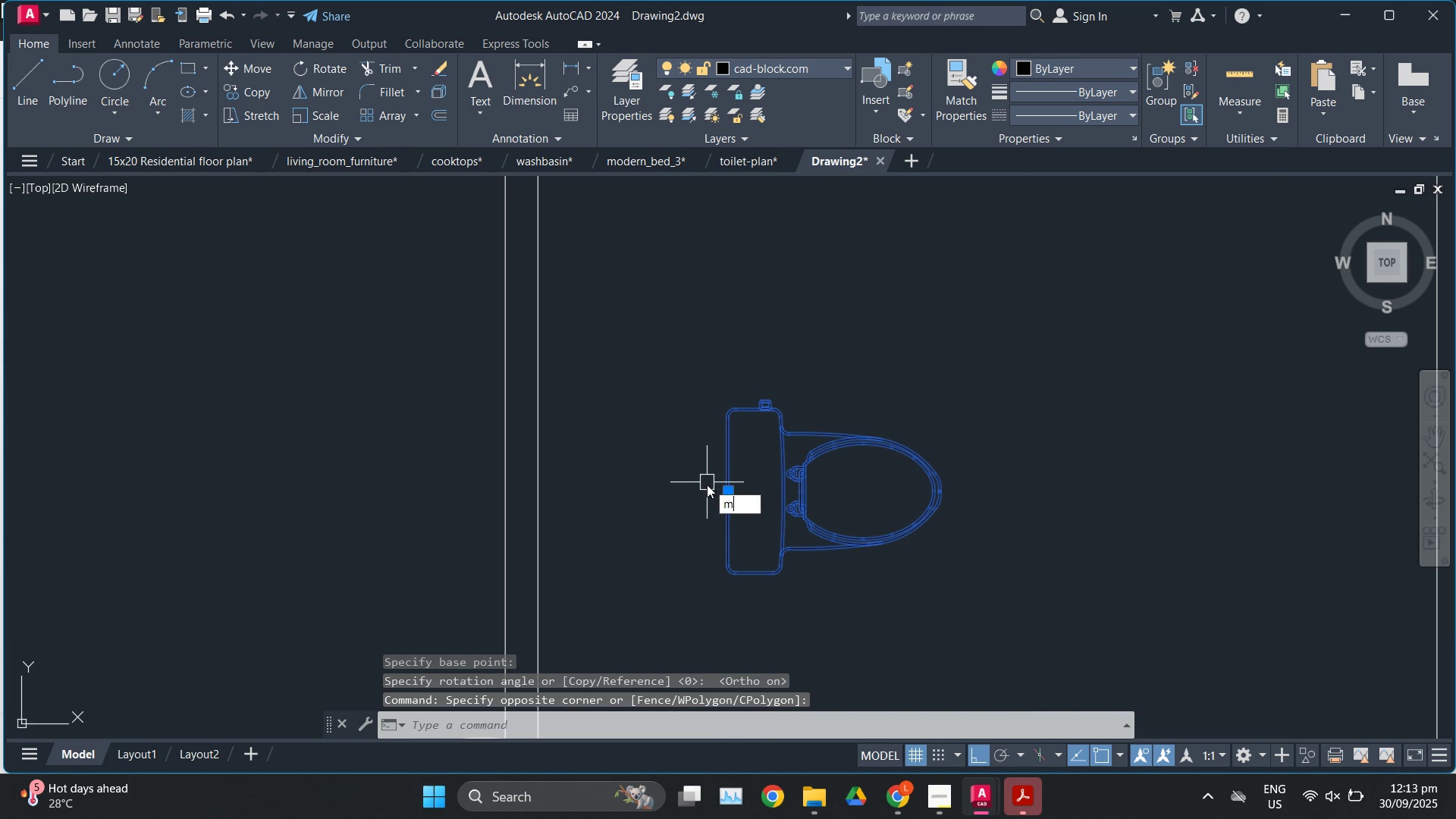 
key(Enter)
 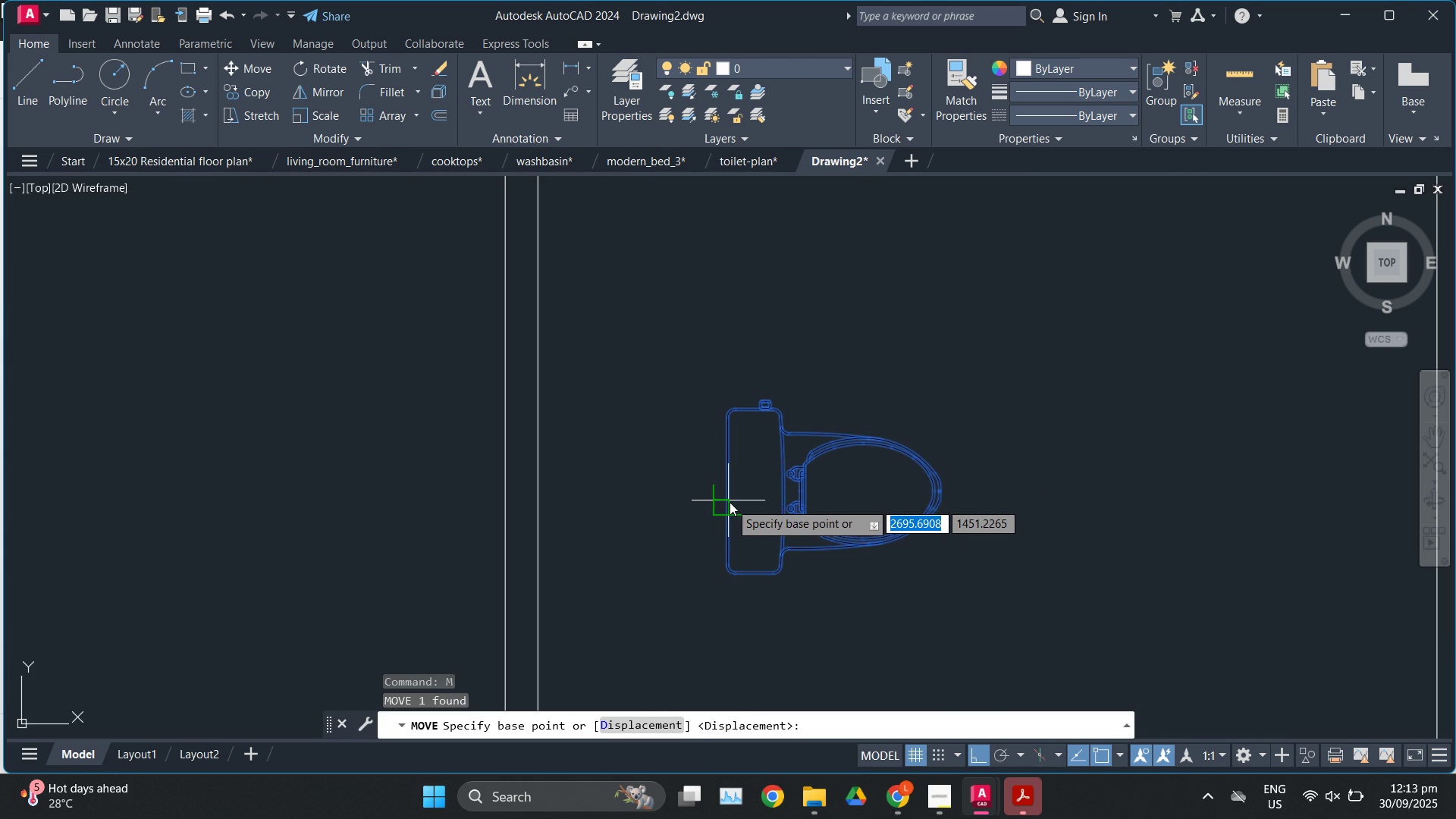 
left_click([730, 502])
 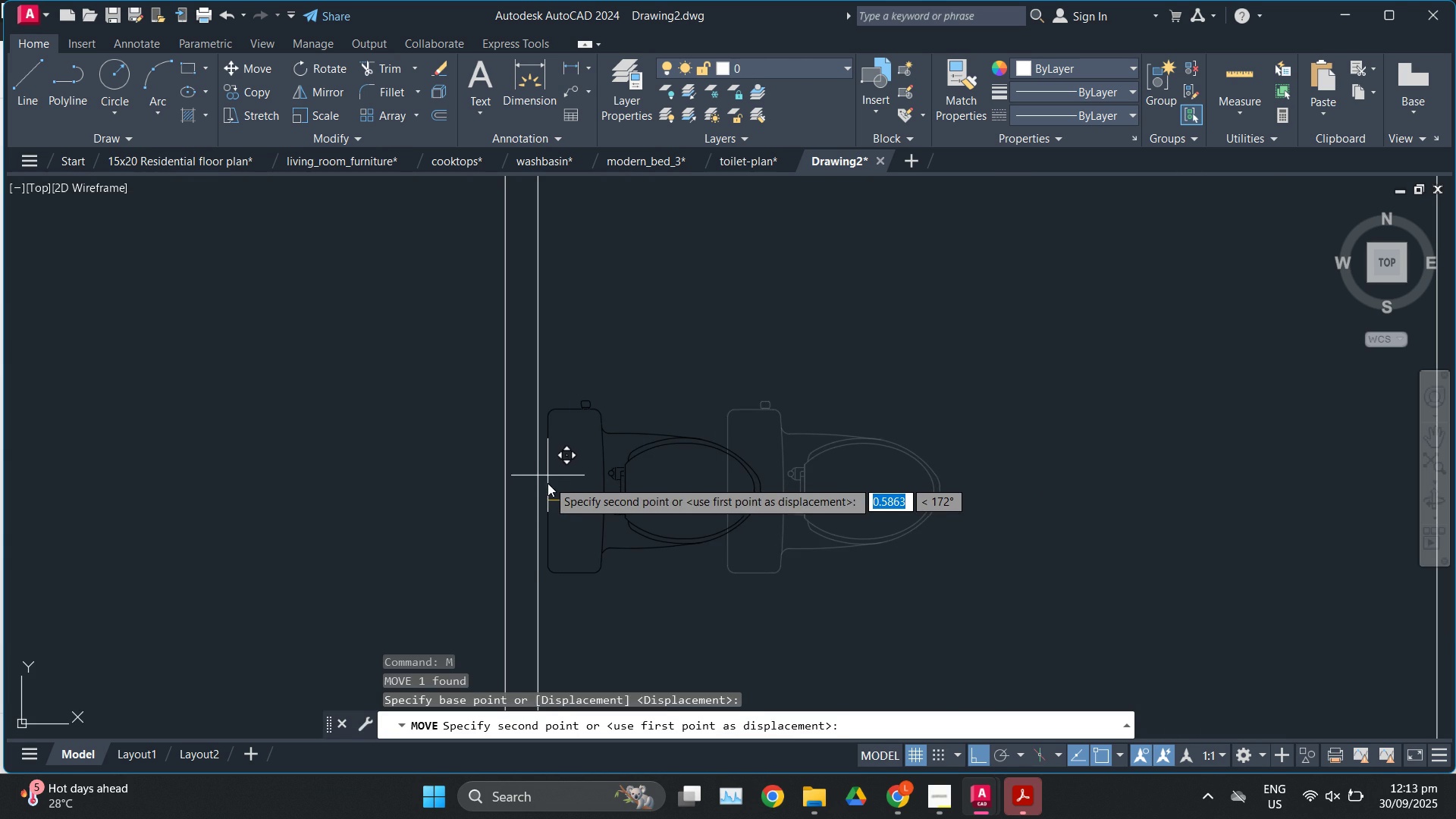 
left_click([548, 483])
 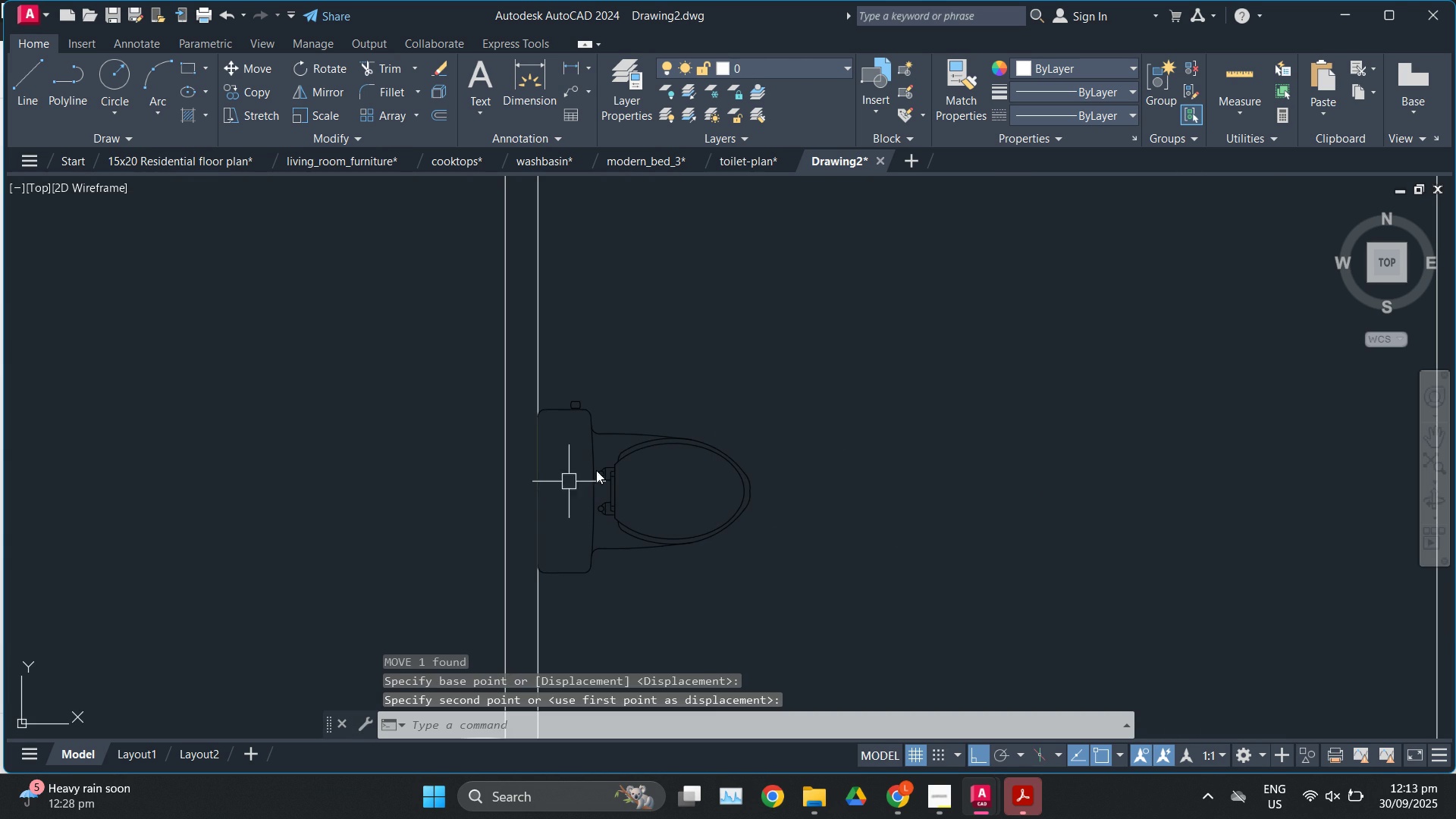 
key(Escape)
 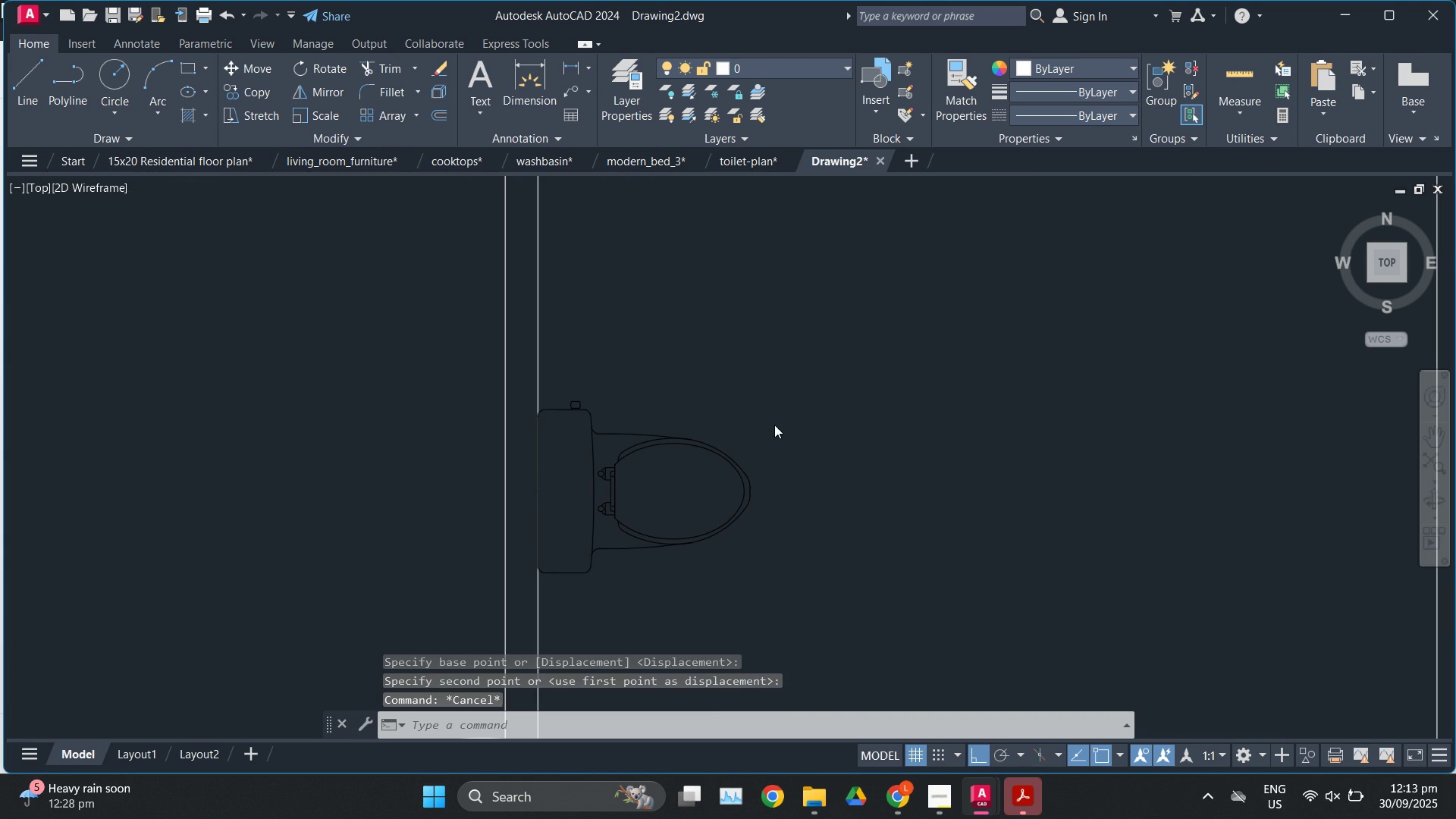 
scroll: coordinate [850, 313], scroll_direction: down, amount: 5.0
 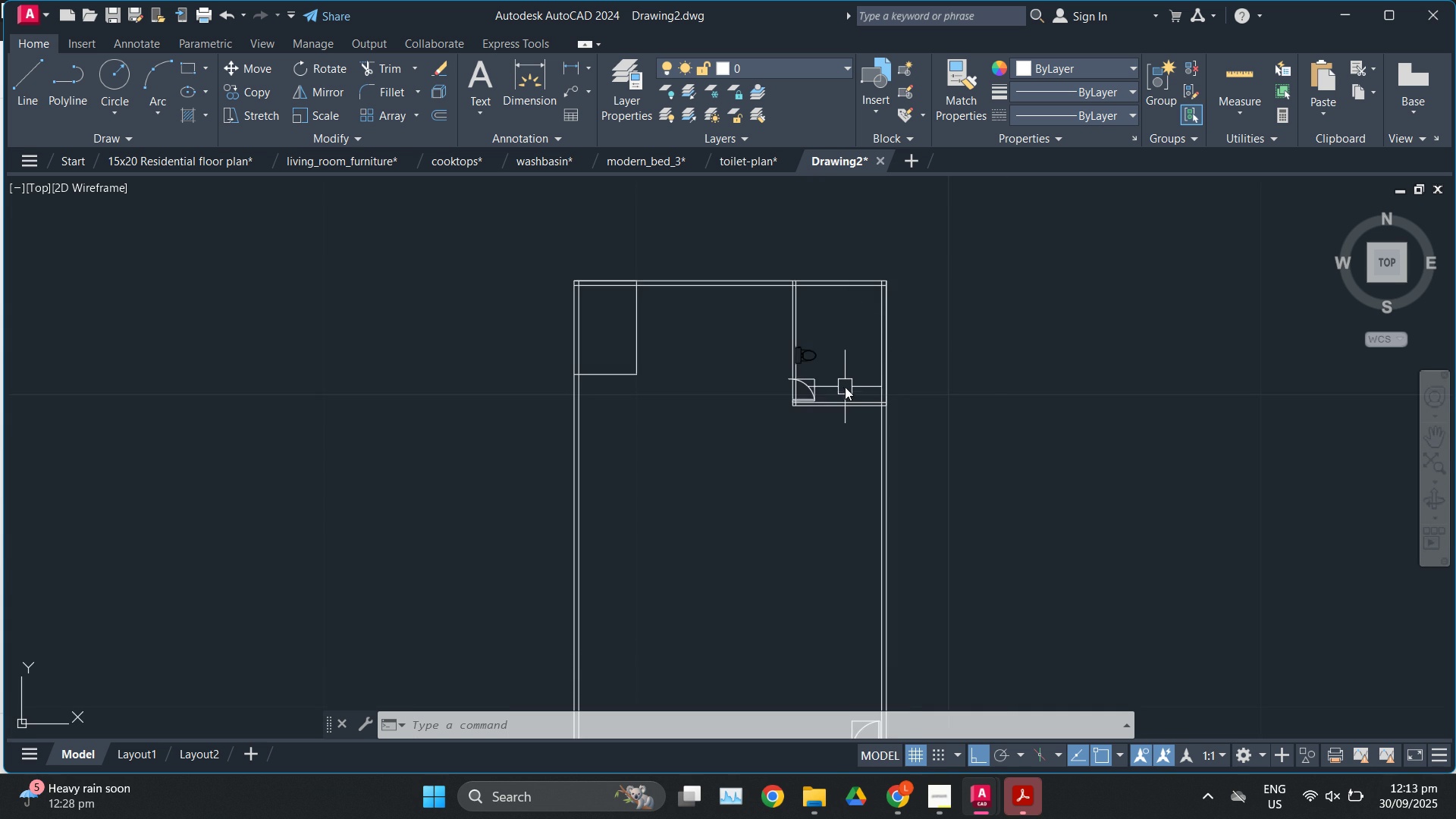 
scroll: coordinate [843, 391], scroll_direction: up, amount: 1.0
 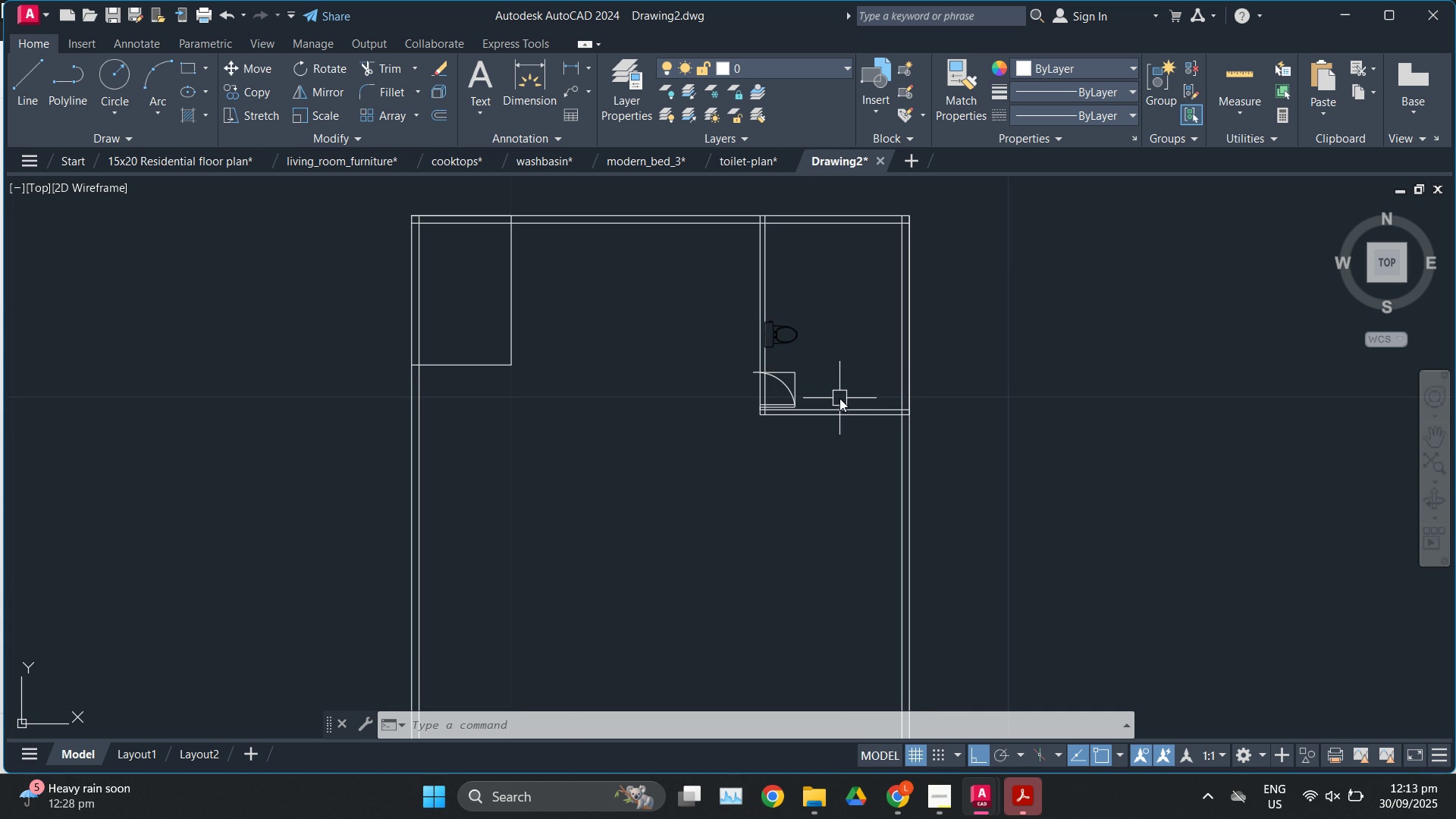 
wait(6.44)
 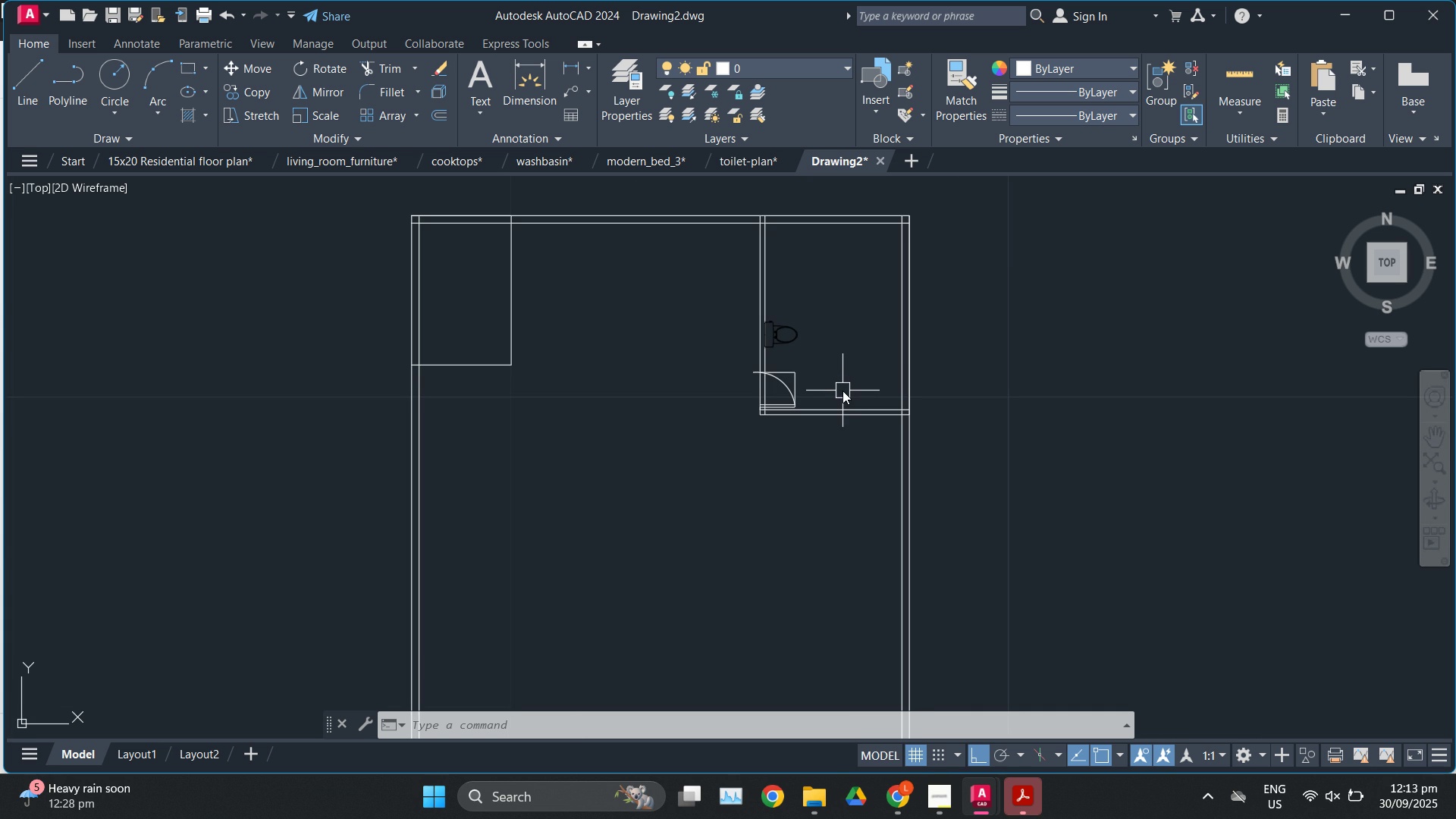 
scroll: coordinate [674, 256], scroll_direction: up, amount: 2.0
 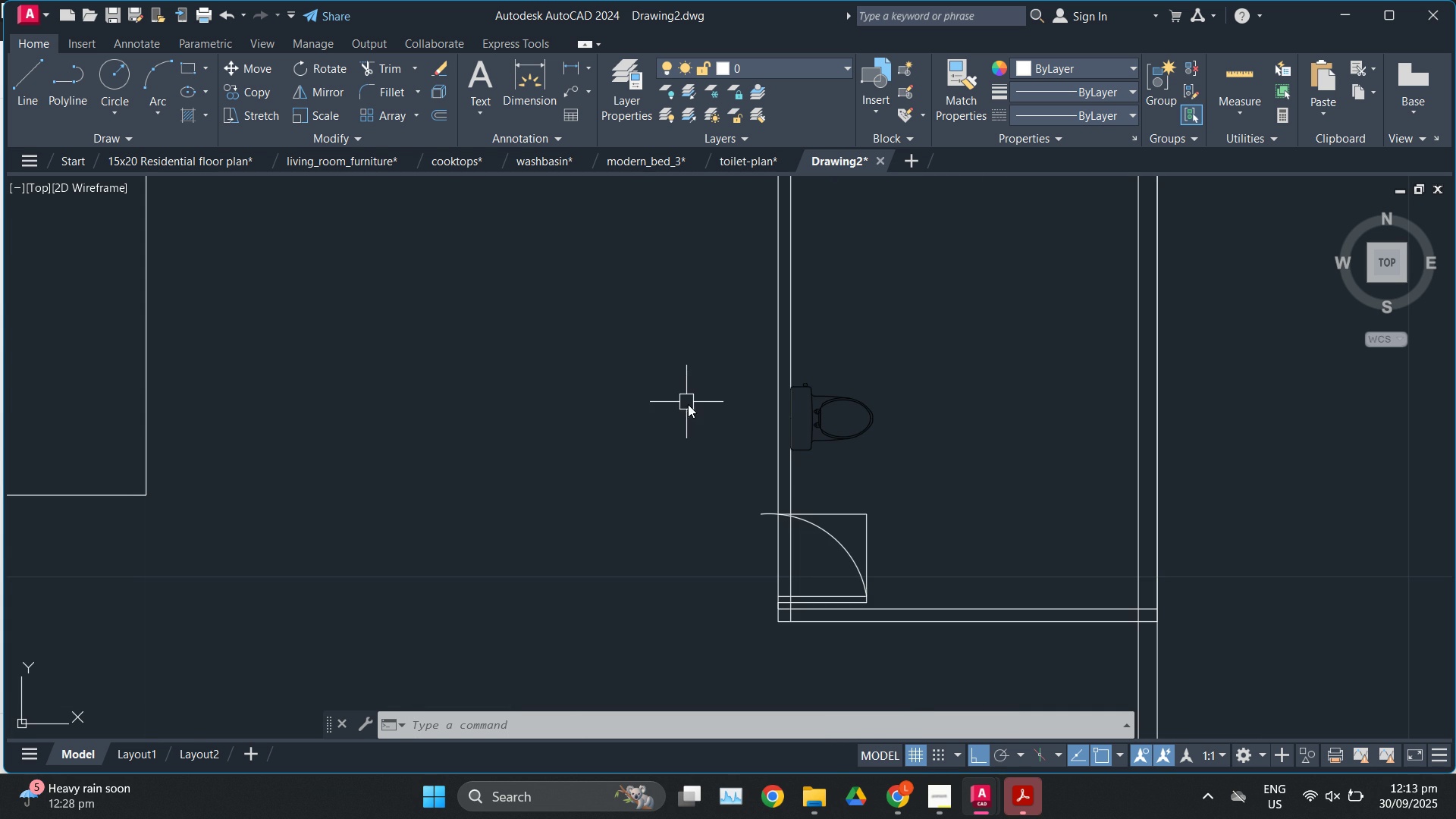 
type(pl)
 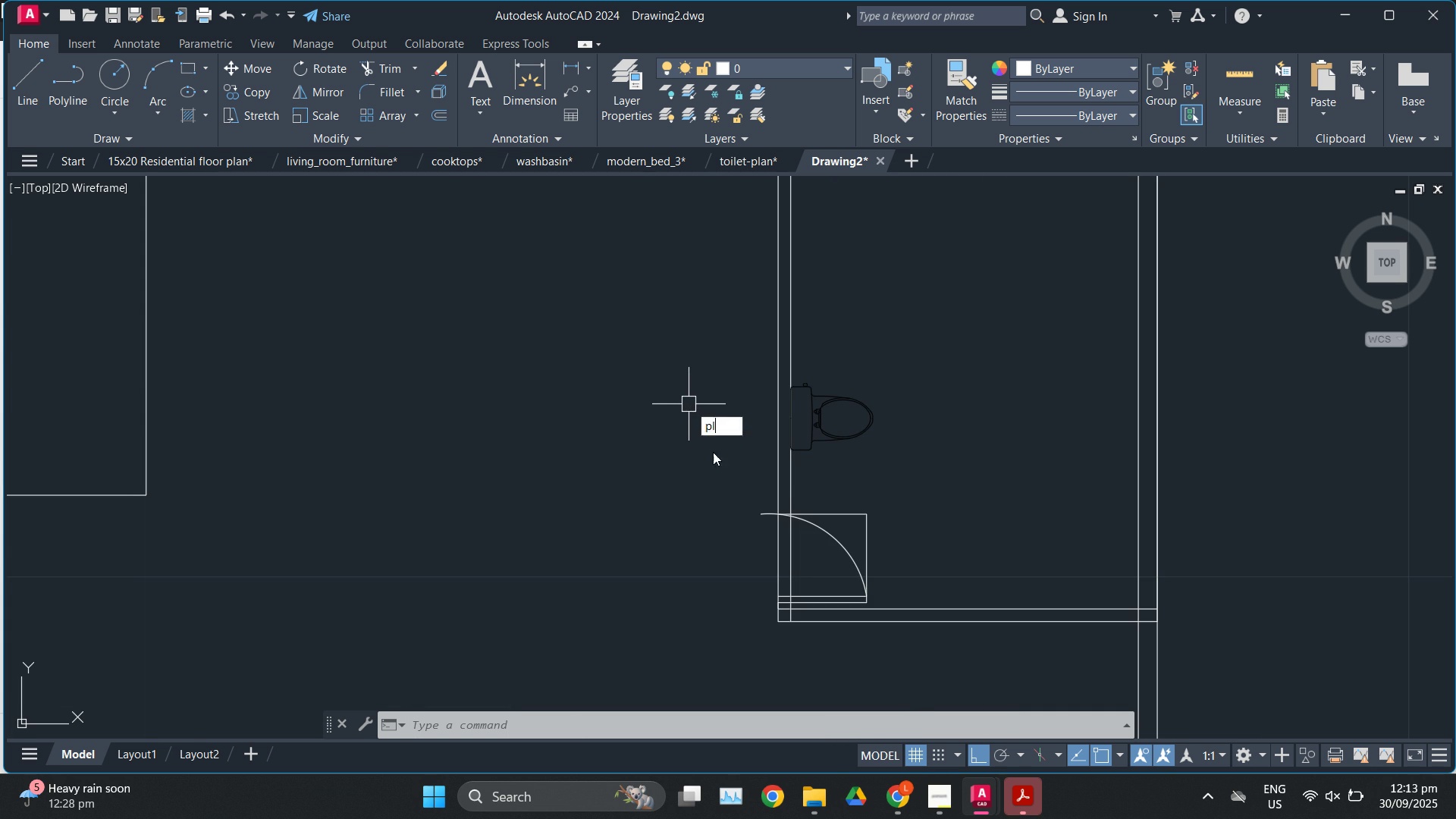 
key(Enter)
 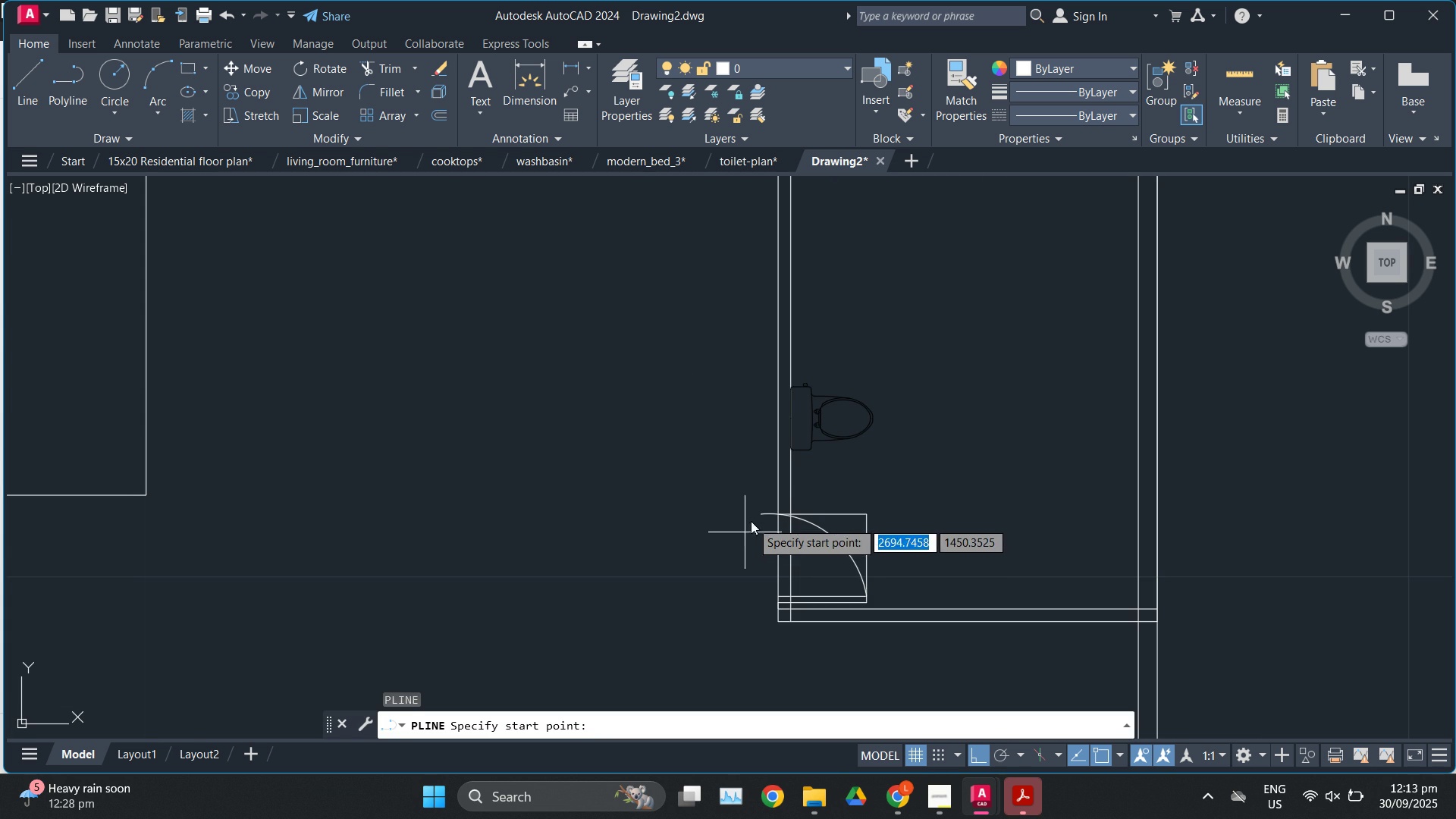 
scroll: coordinate [754, 507], scroll_direction: up, amount: 2.0